 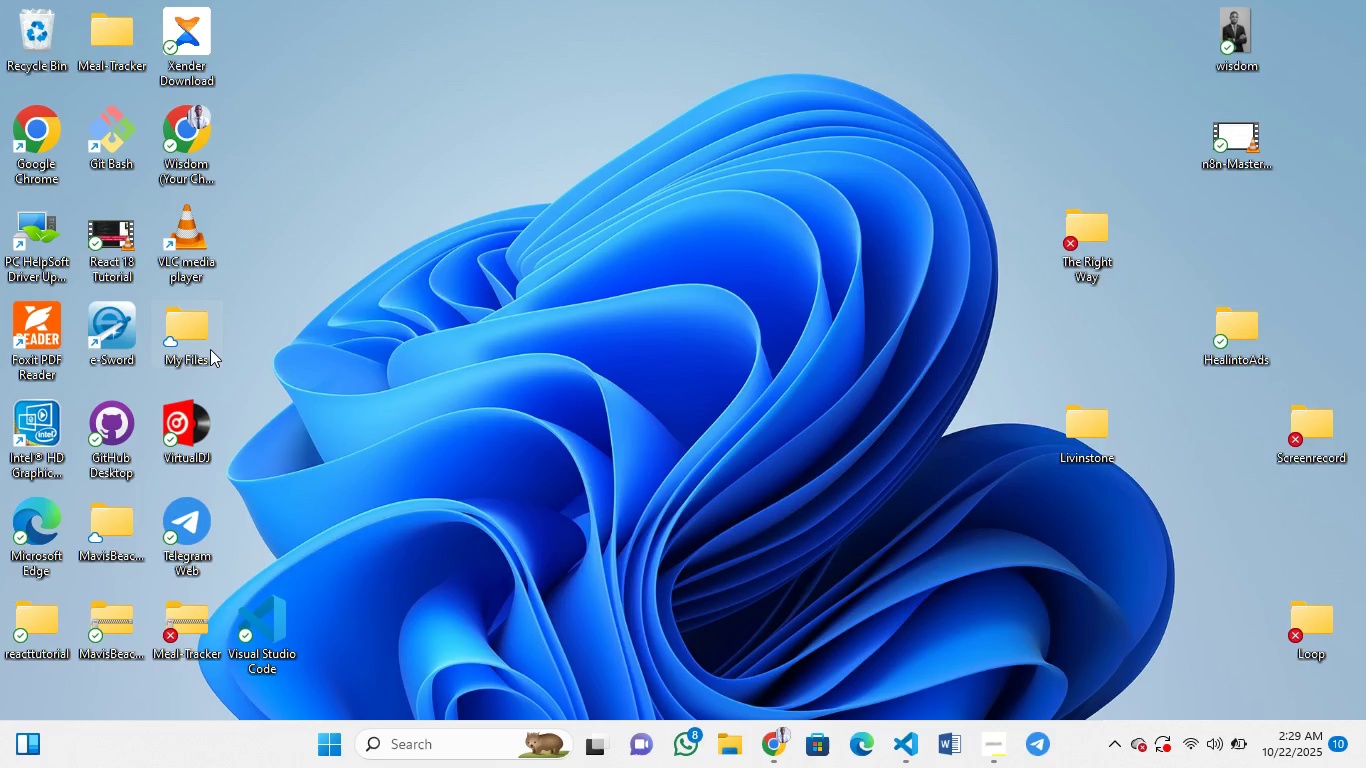 
left_click_drag(start_coordinate=[1243, 335], to_coordinate=[272, 639])
 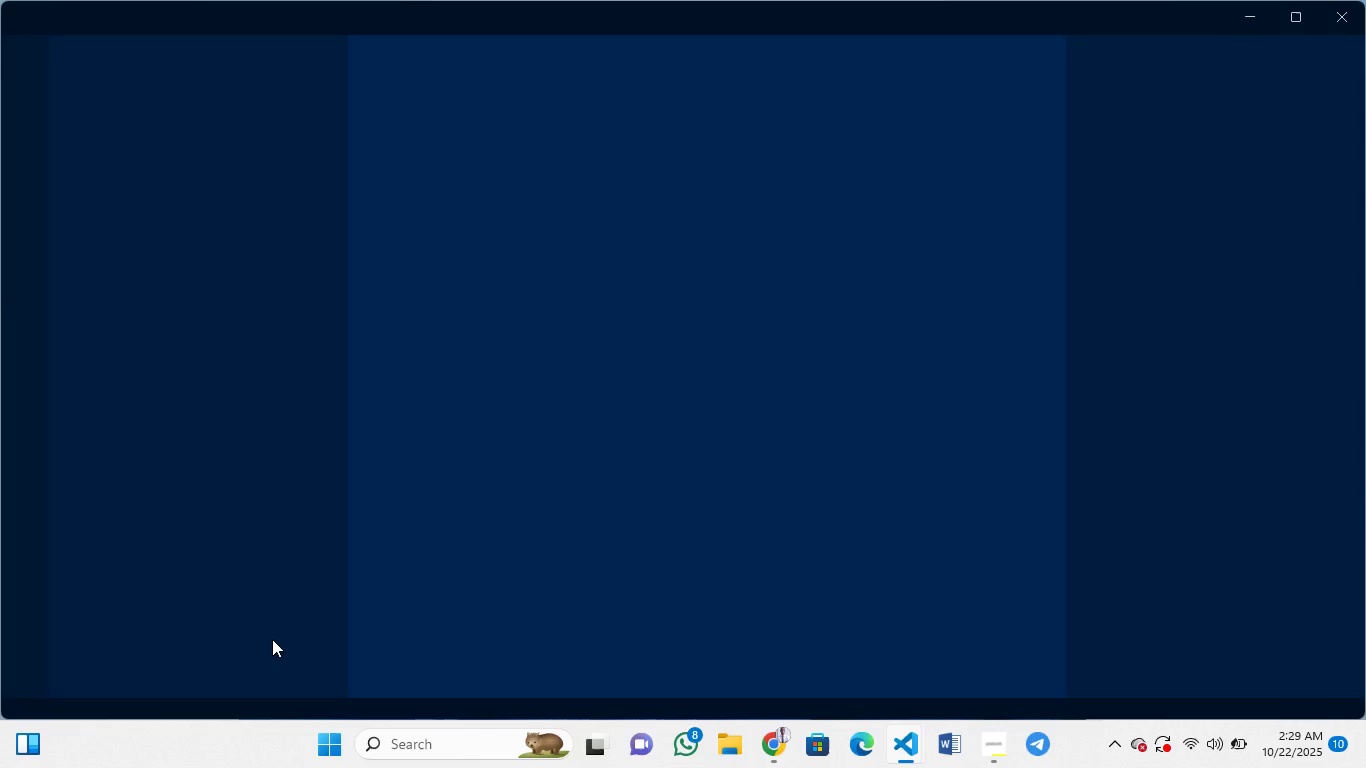 
wait(14.33)
 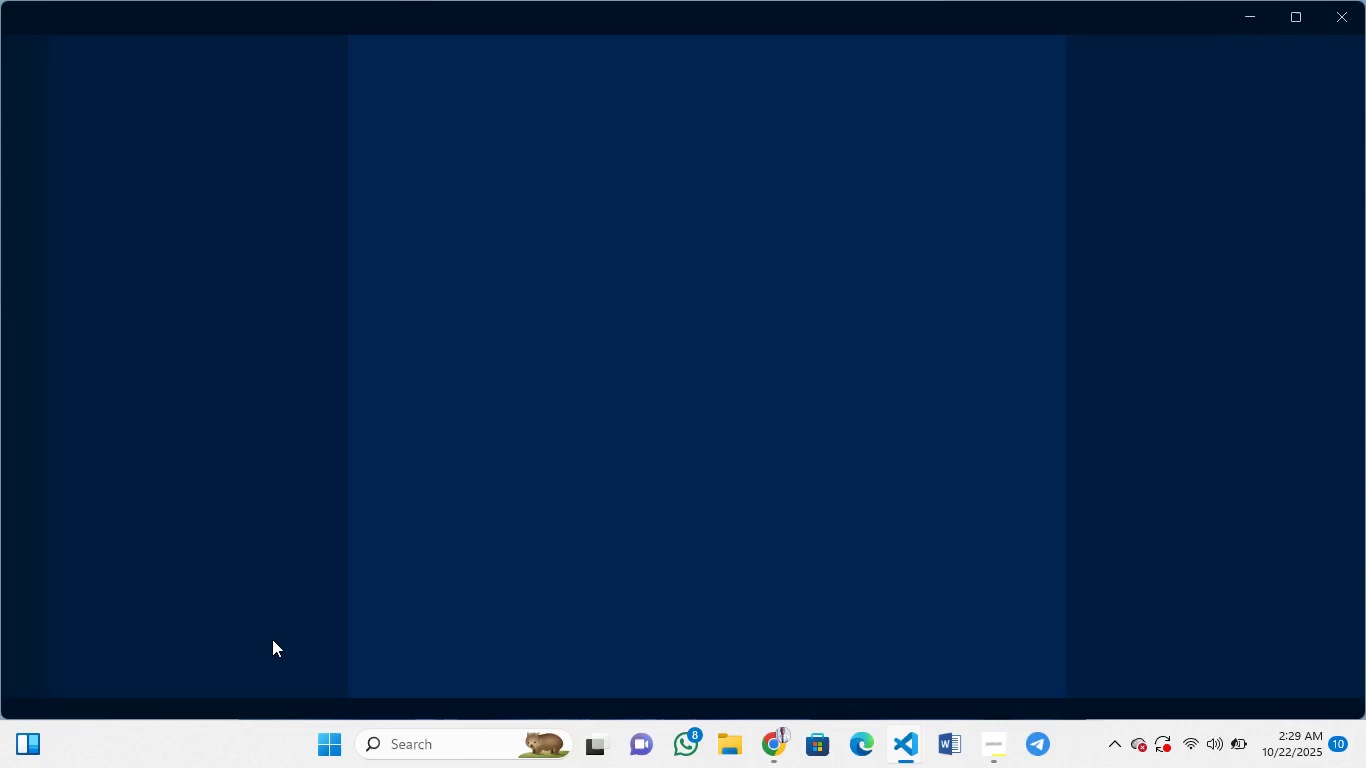 
mouse_move([139, 258])
 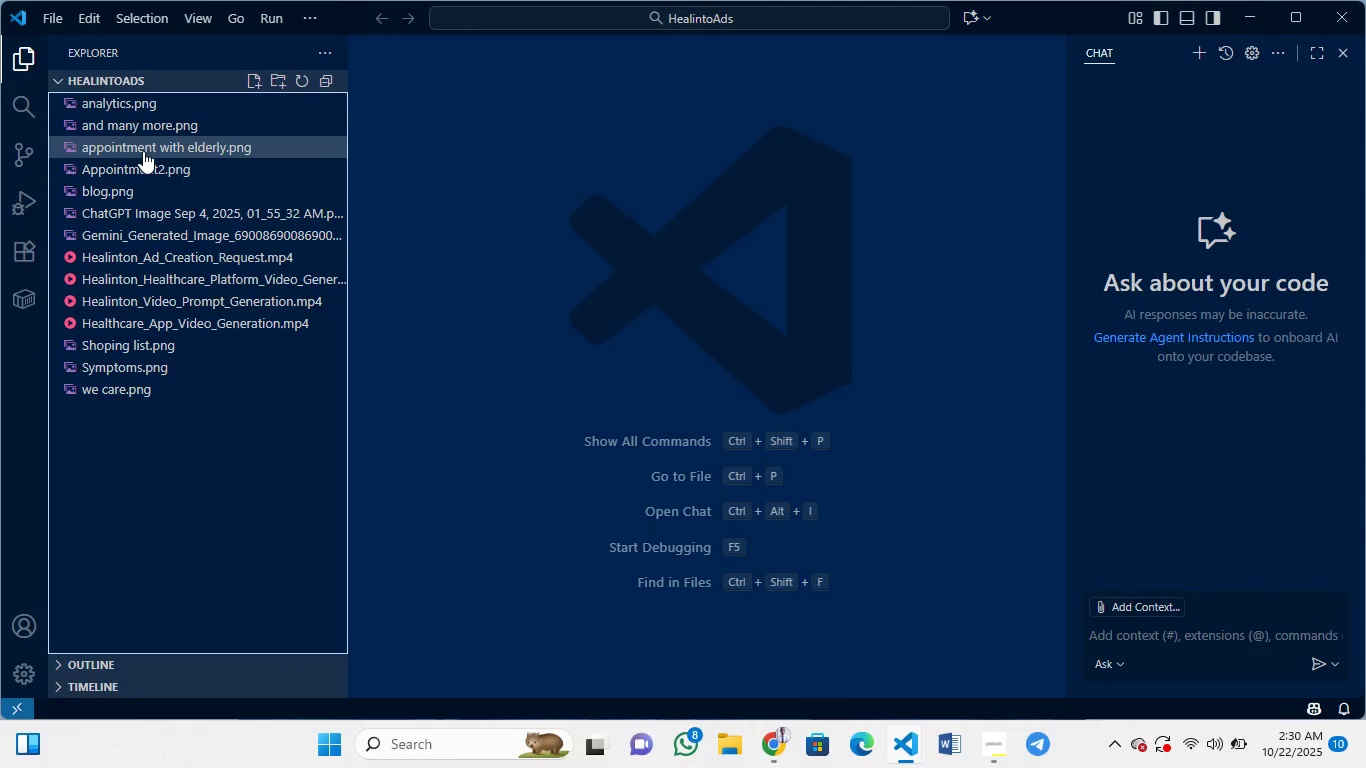 
left_click([143, 151])
 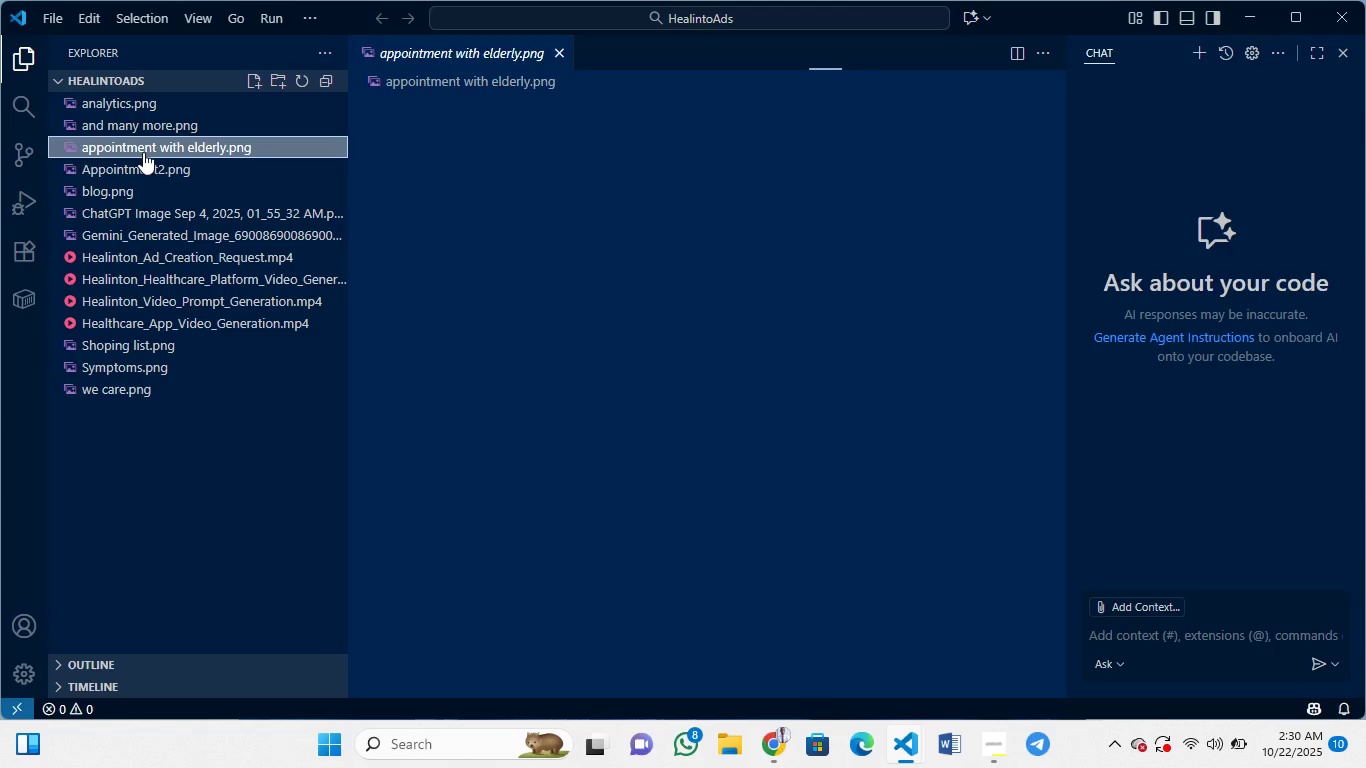 
wait(8.57)
 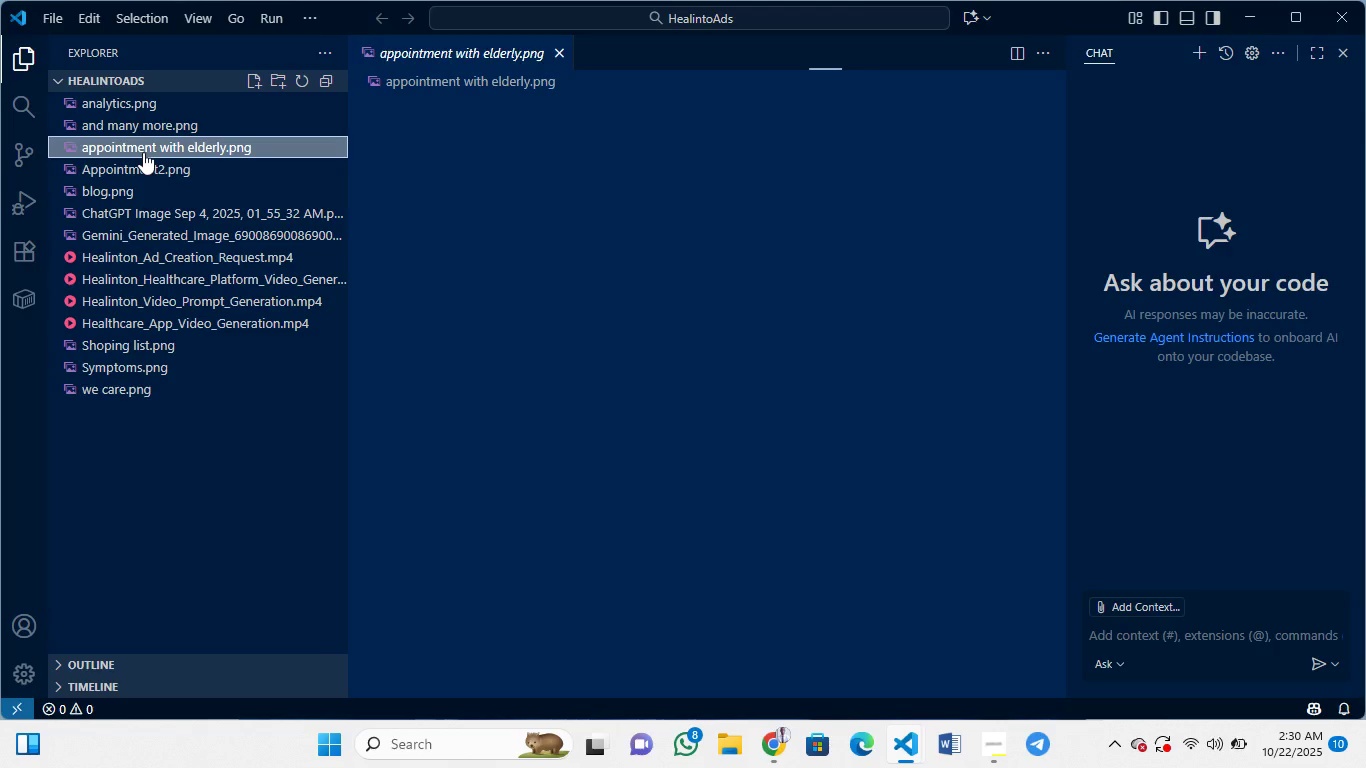 
left_click([145, 158])
 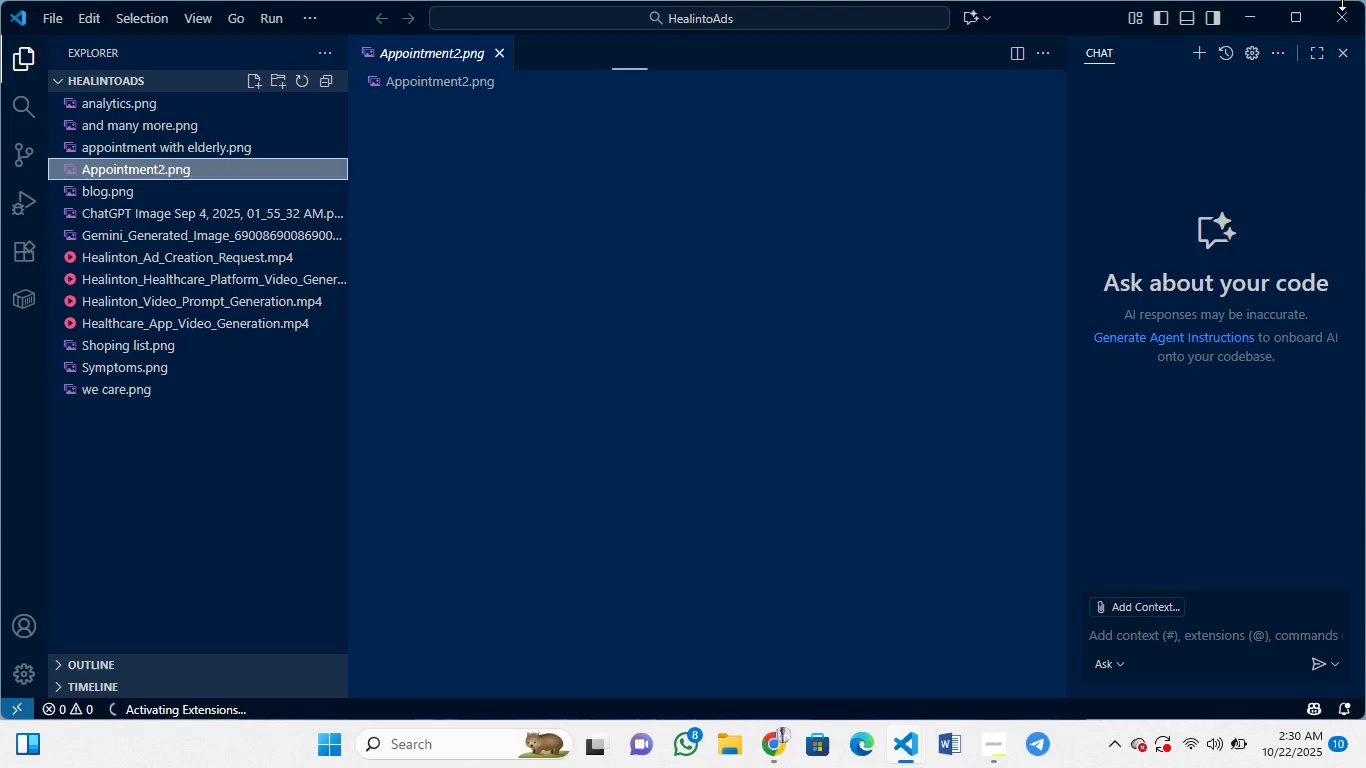 
left_click([1346, 31])
 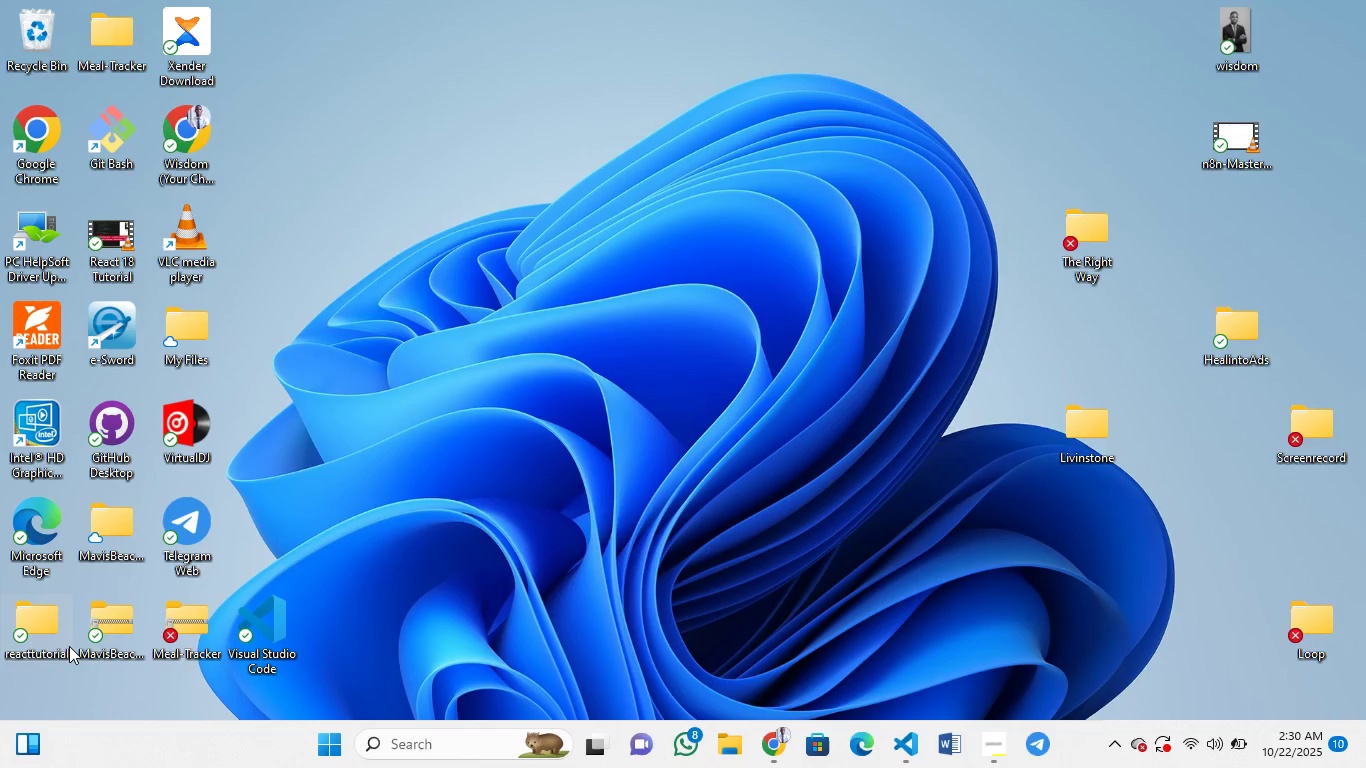 
wait(9.44)
 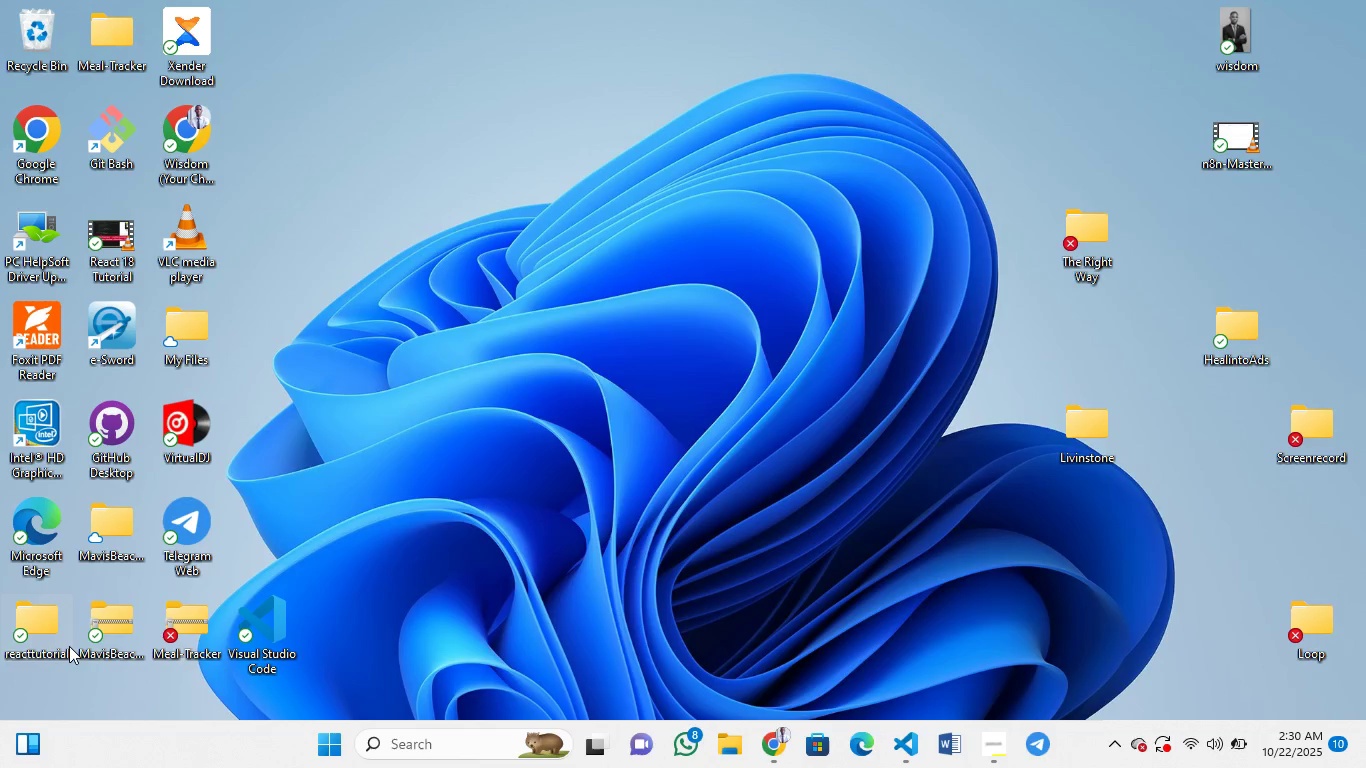 
double_click([50, 52])
 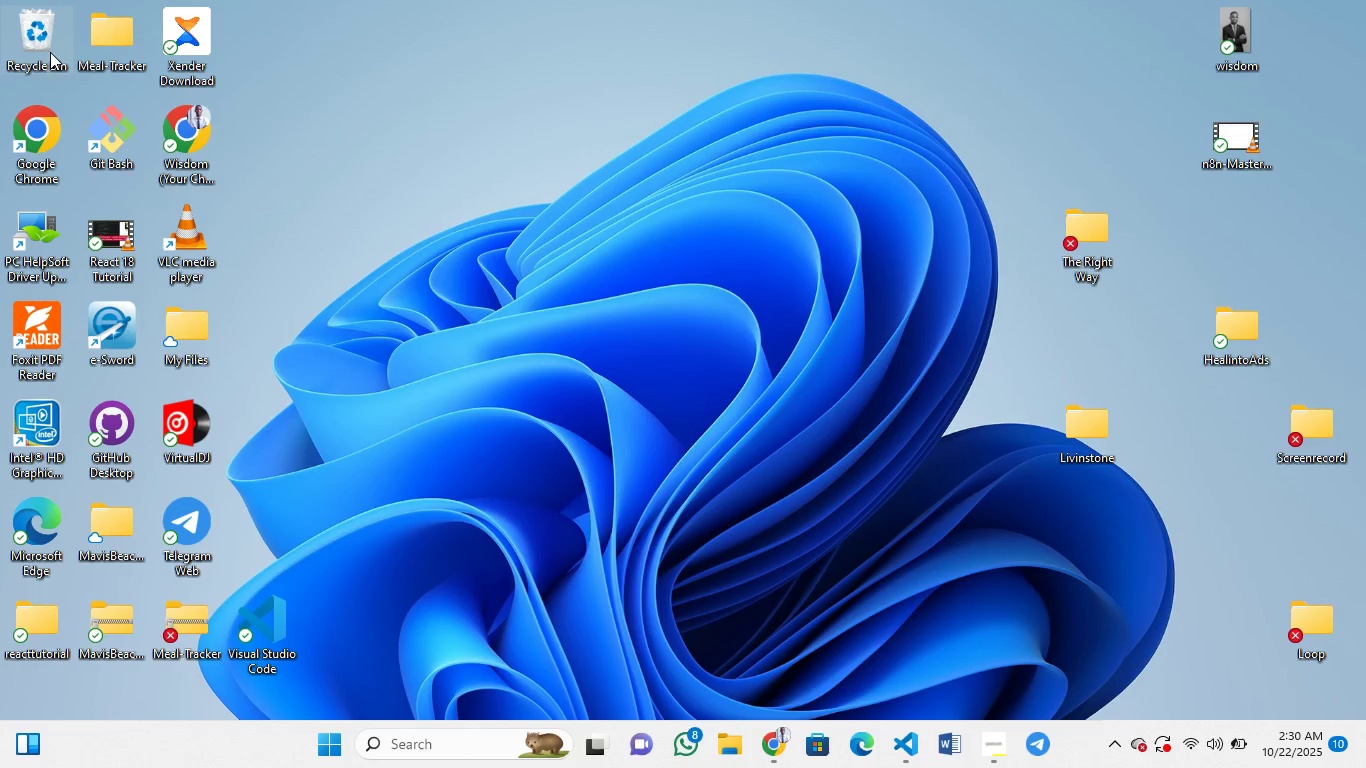 
triple_click([50, 52])
 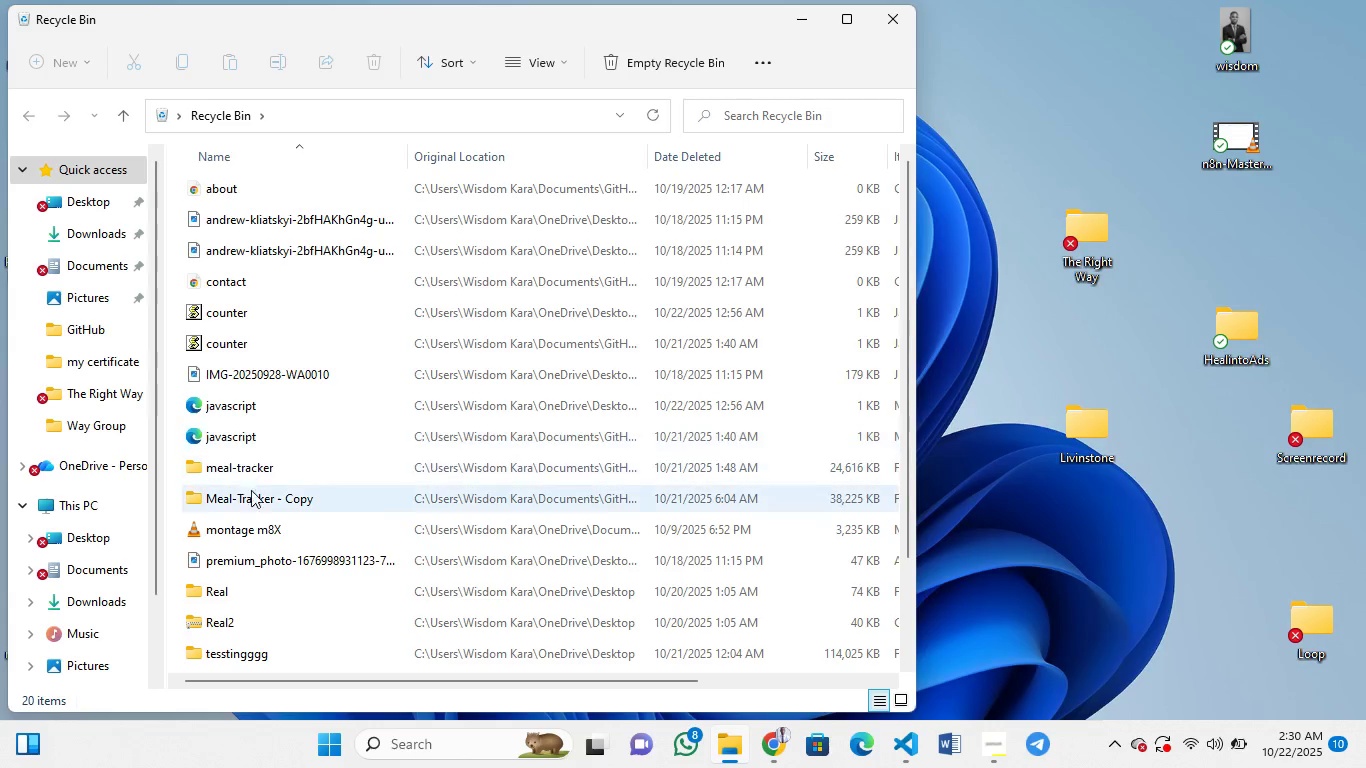 
wait(6.3)
 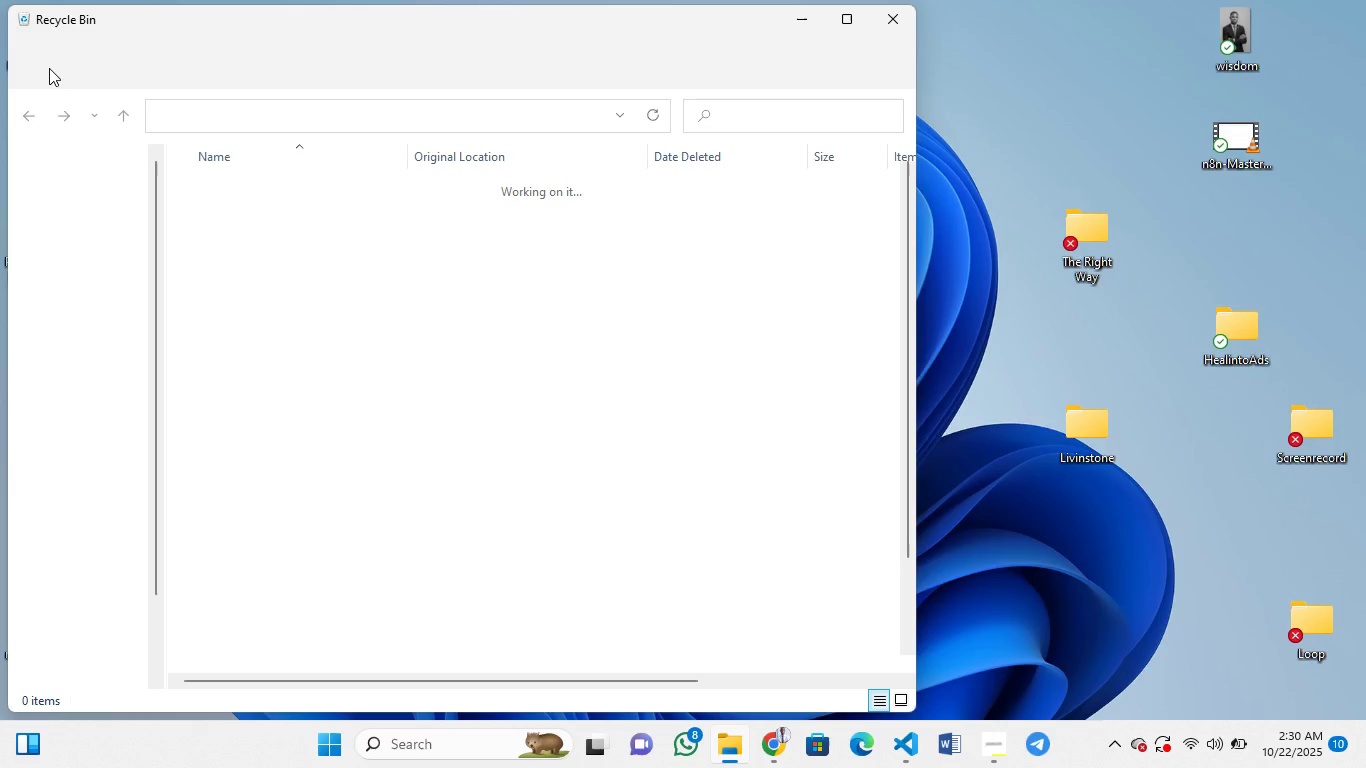 
scroll: coordinate [237, 625], scroll_direction: down, amount: 5.0
 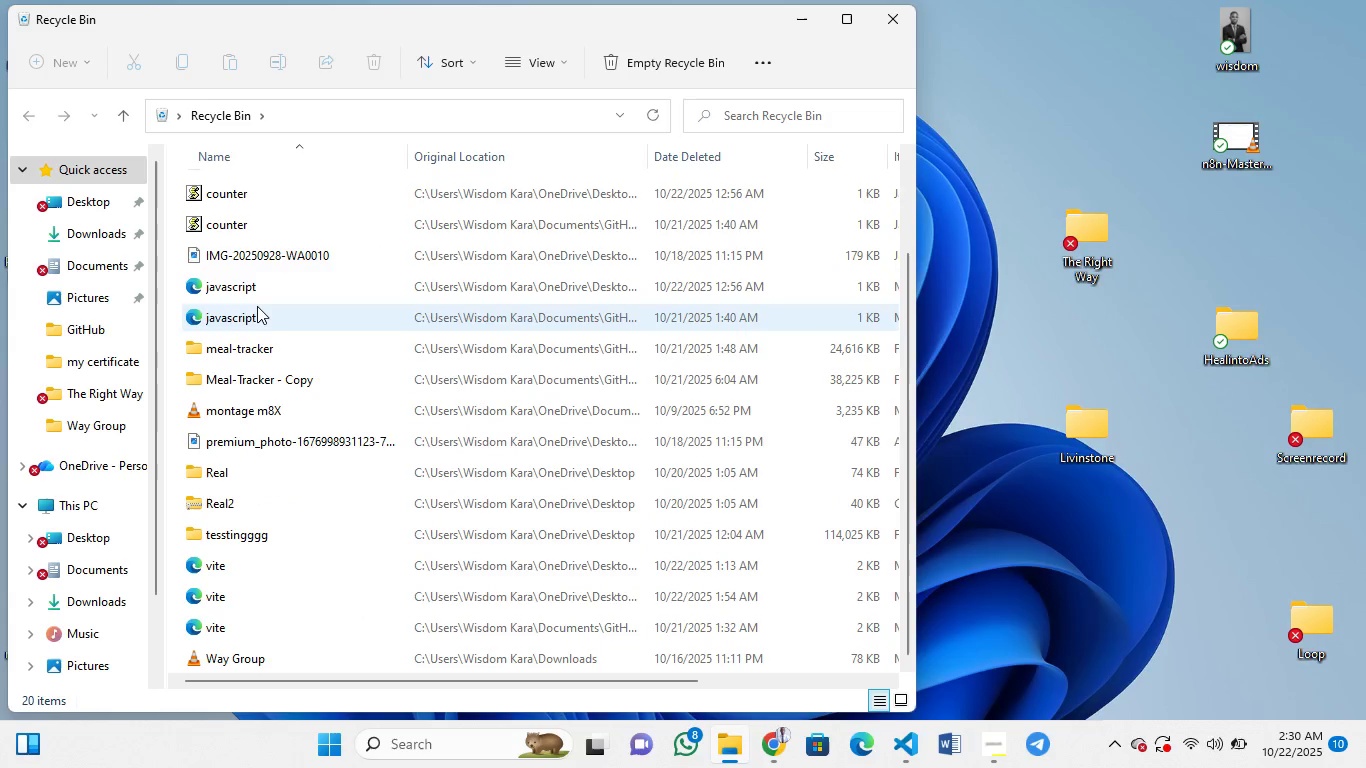 
scroll: coordinate [250, 279], scroll_direction: up, amount: 7.0
 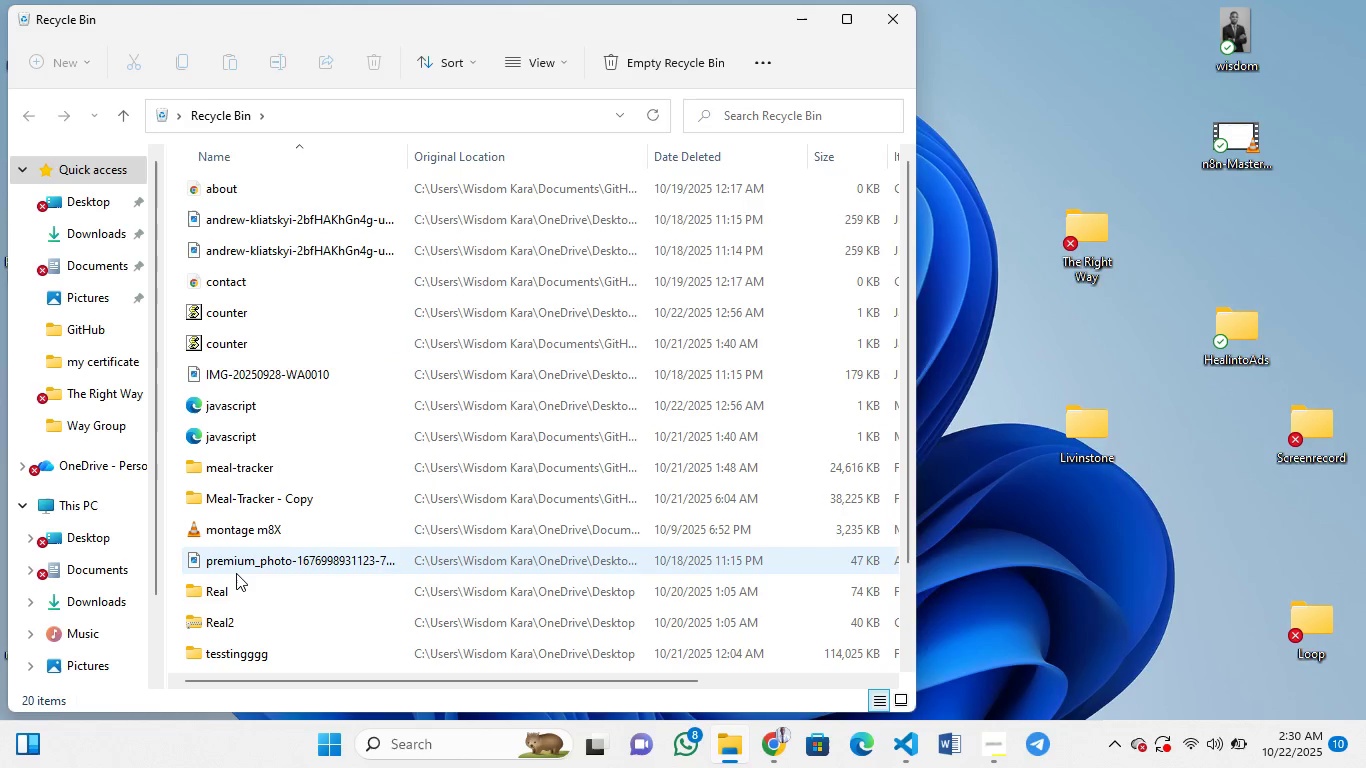 
scroll: coordinate [236, 573], scroll_direction: down, amount: 3.0
 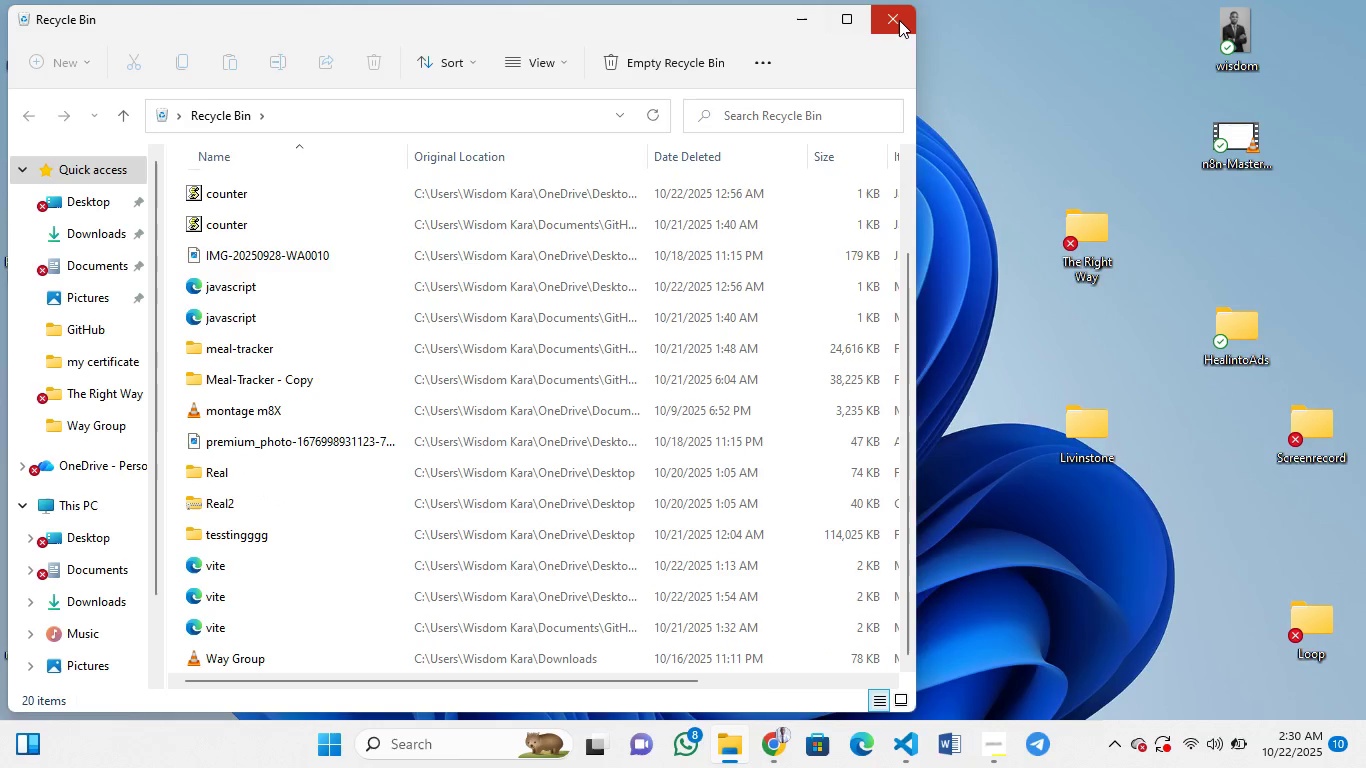 
left_click([899, 20])
 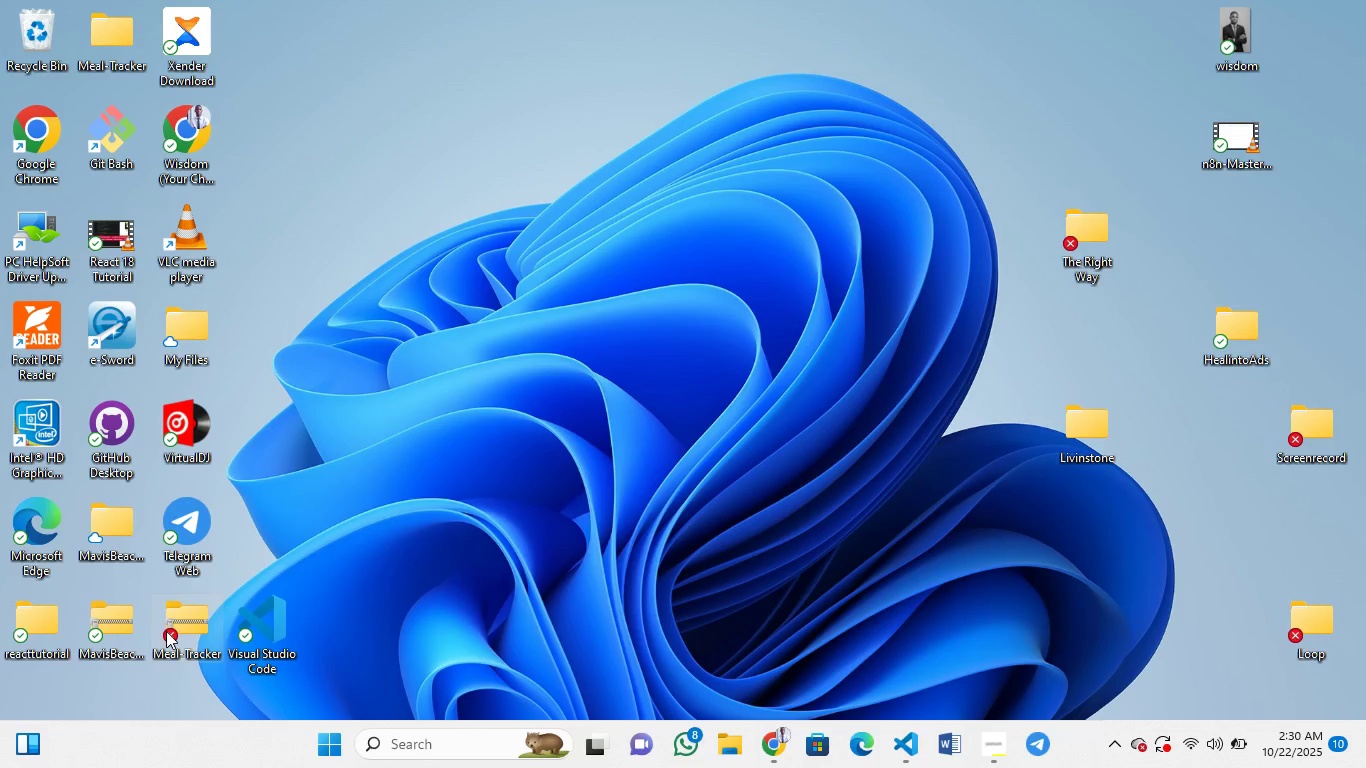 
wait(7.77)
 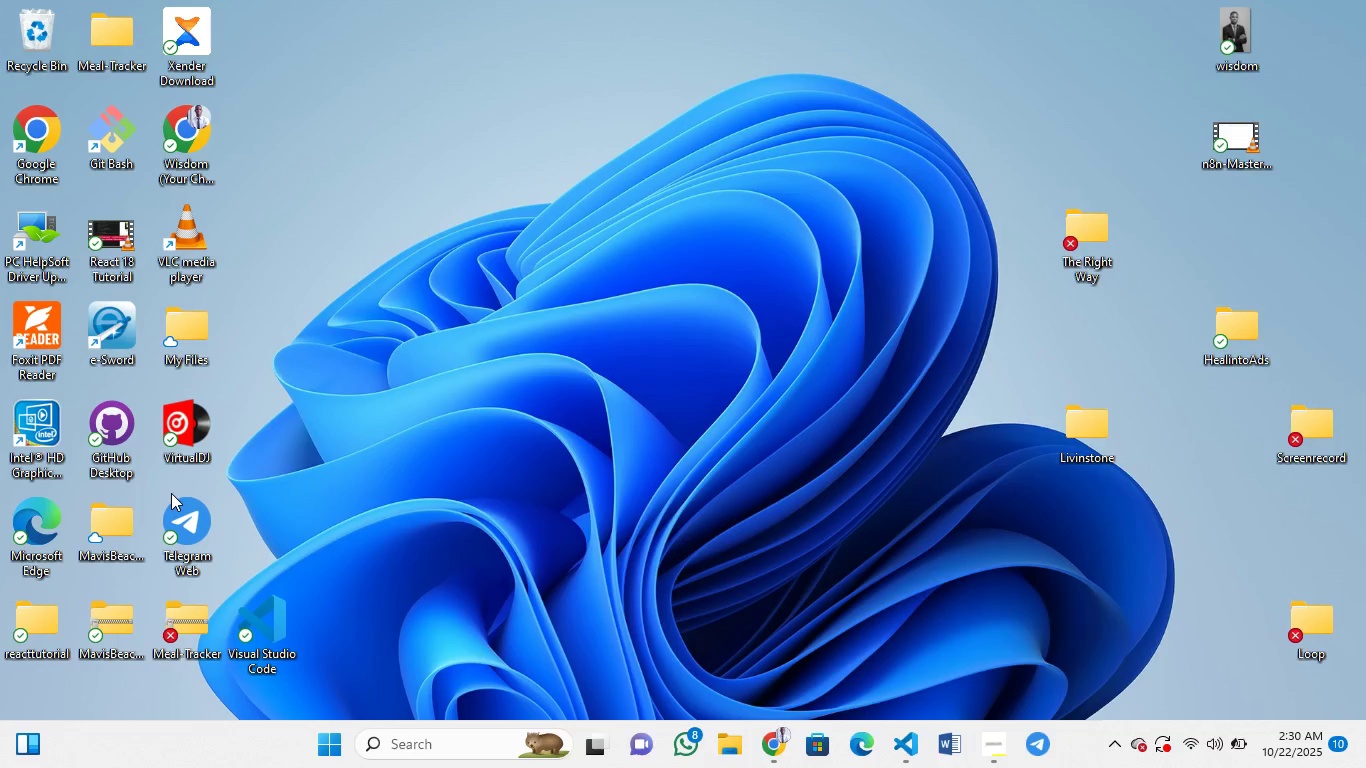 
mouse_move([95, 623])
 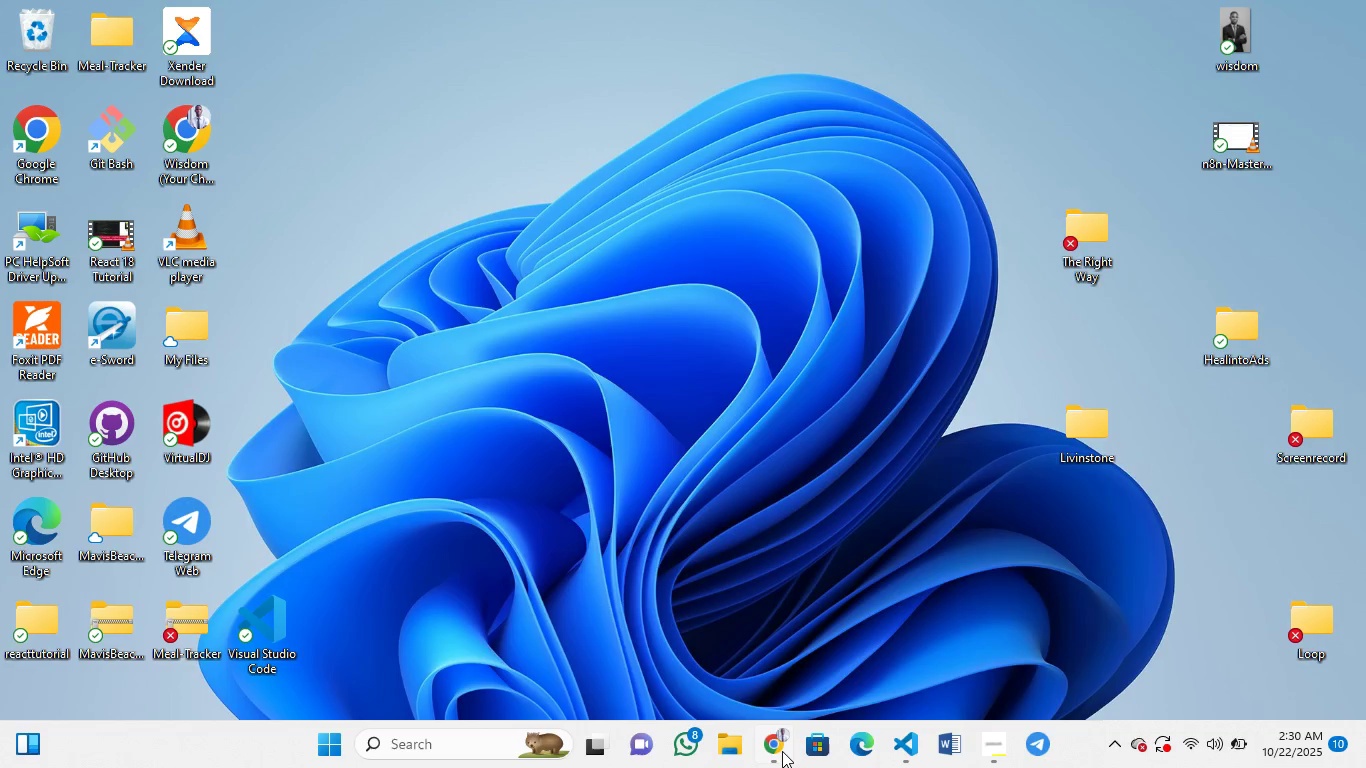 
left_click([782, 751])
 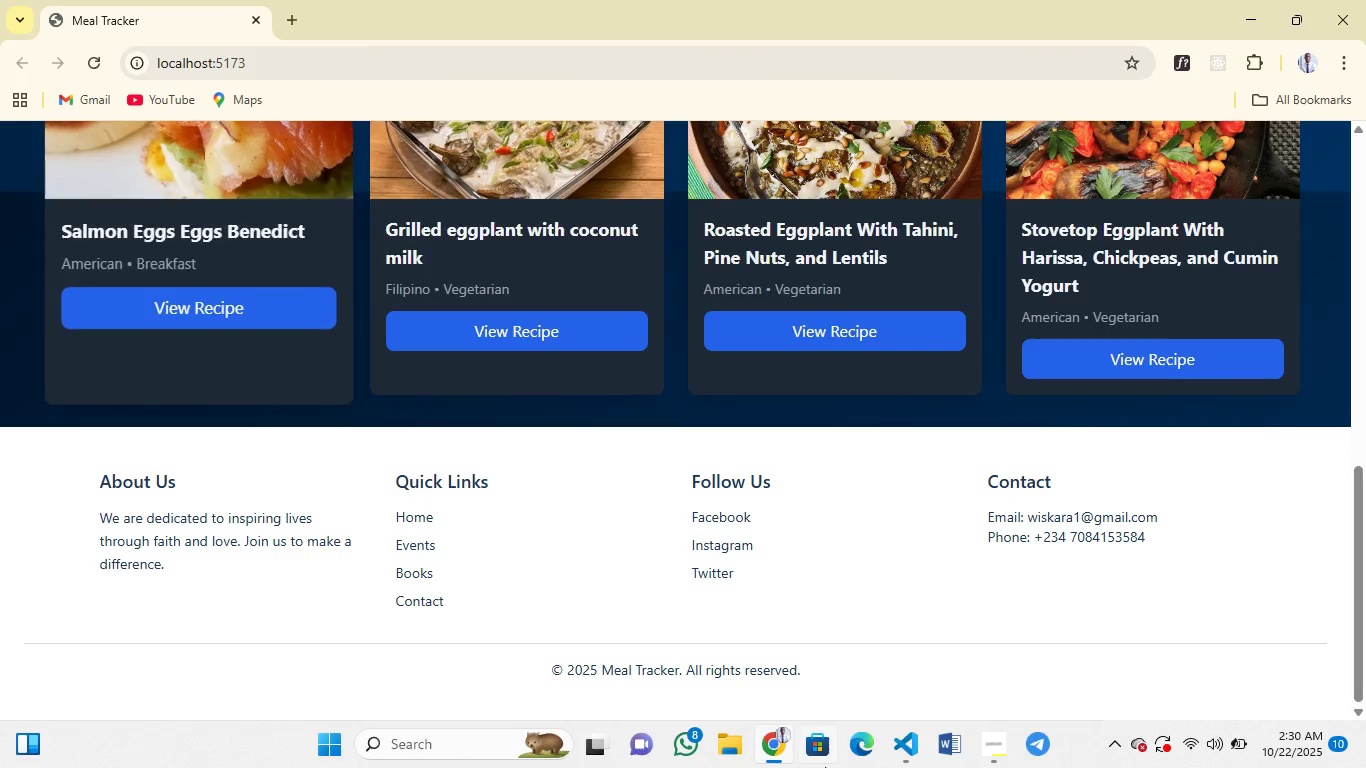 
wait(5.99)
 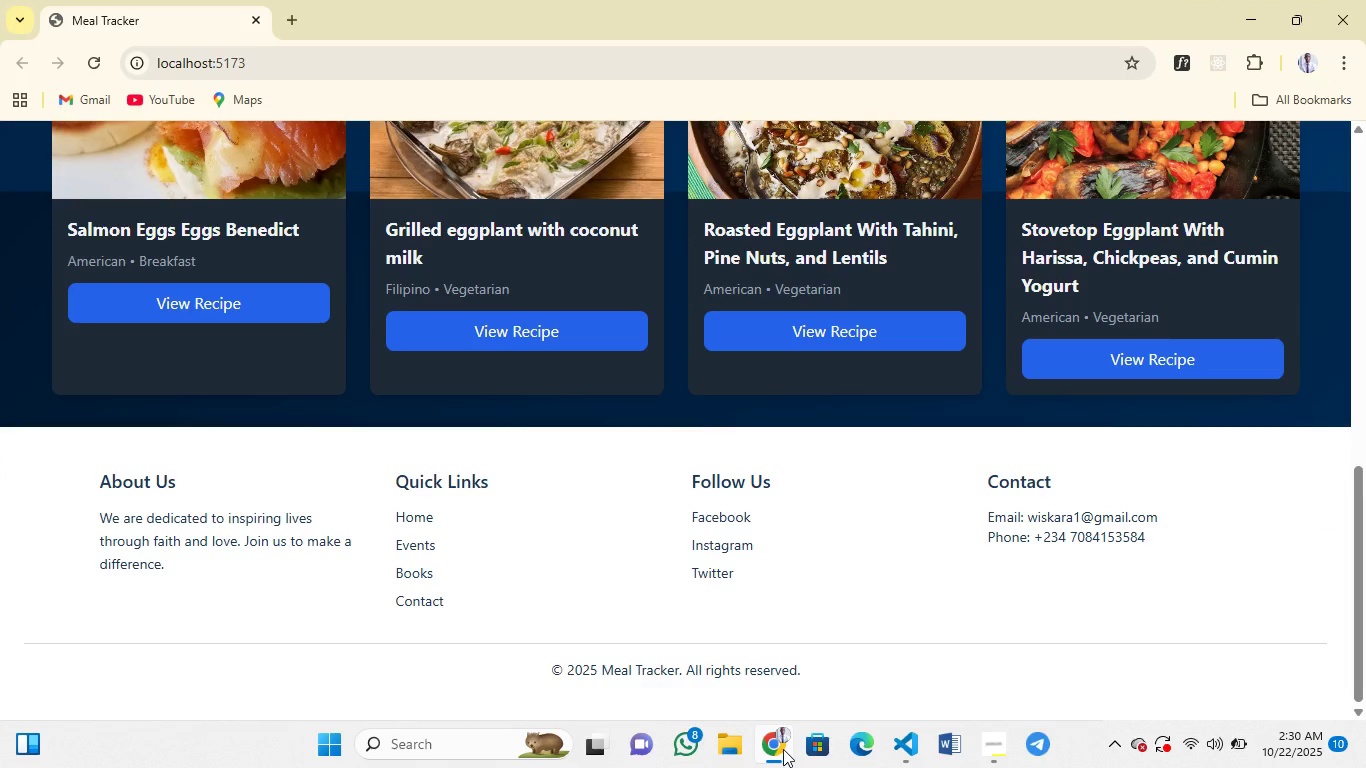 
left_click([717, 744])
 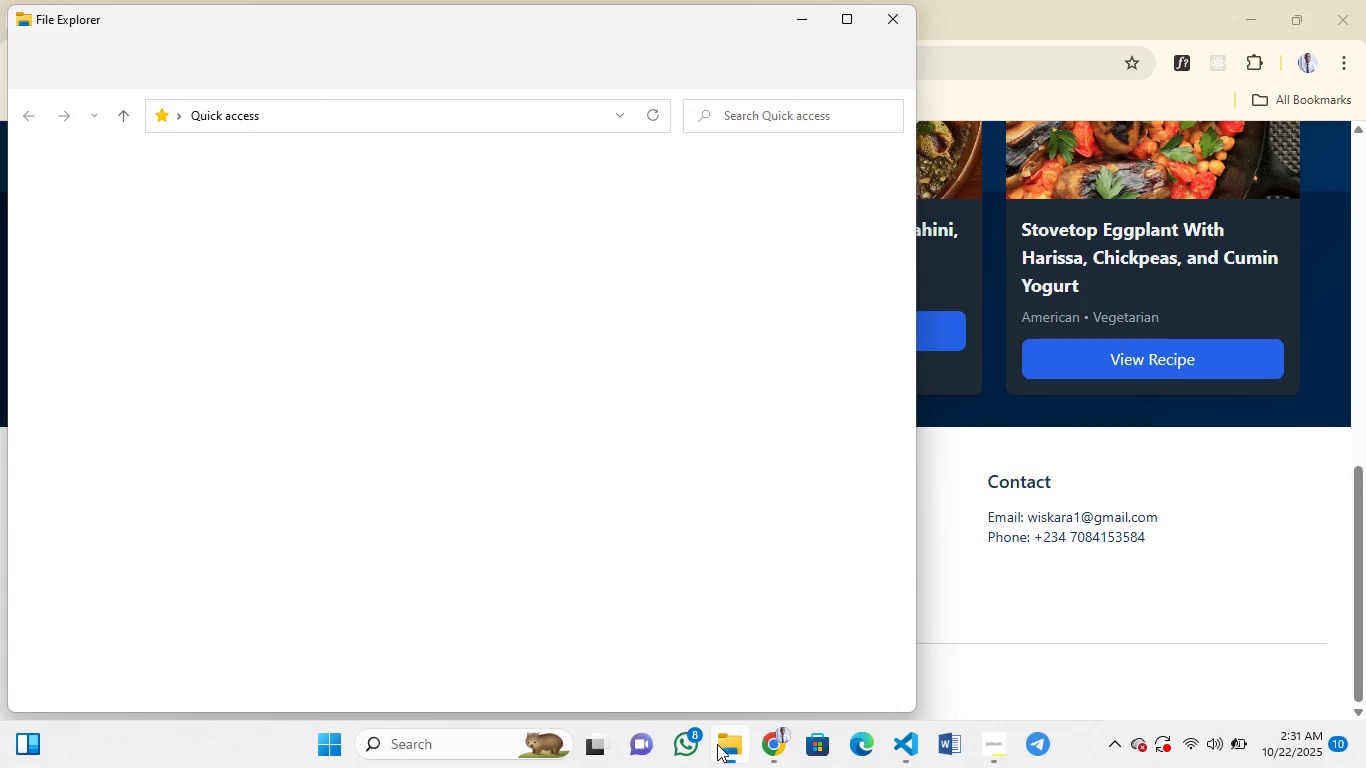 
wait(11.51)
 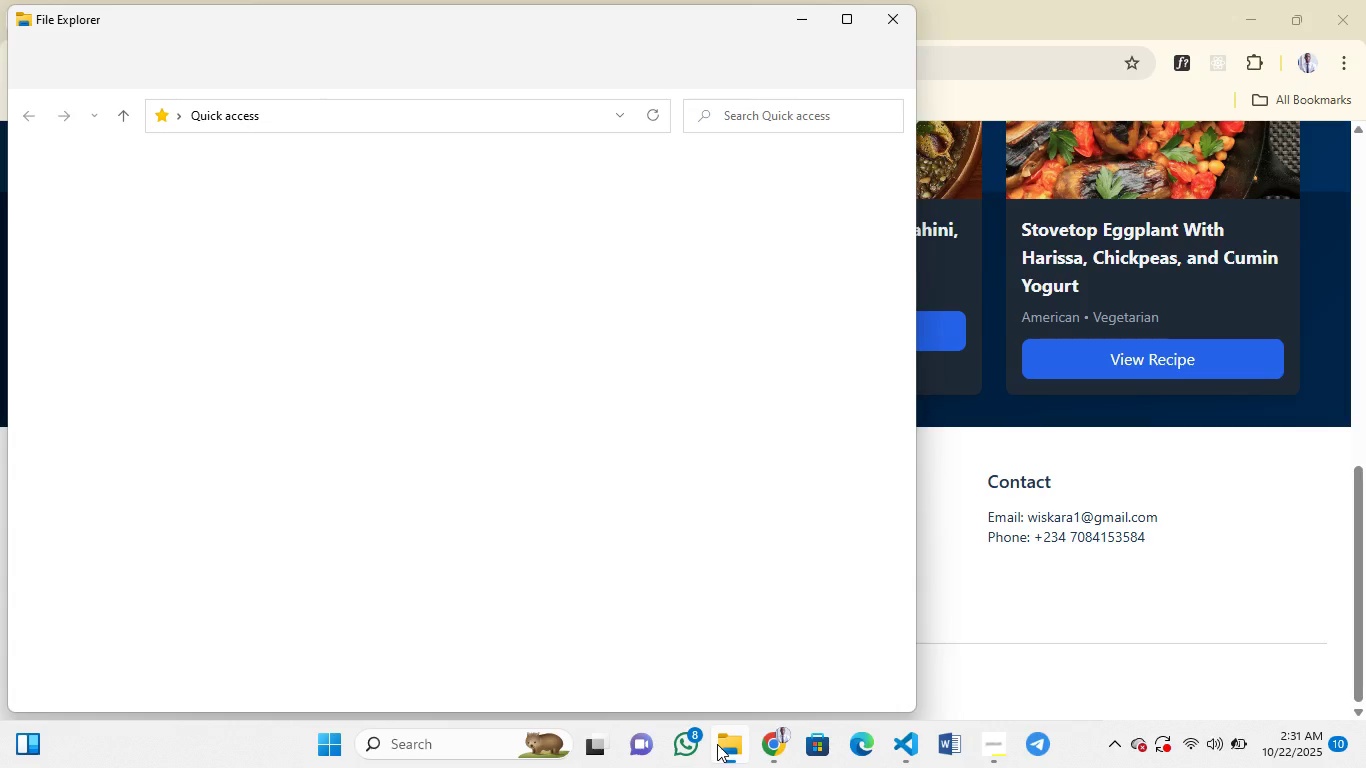 
left_click([83, 237])
 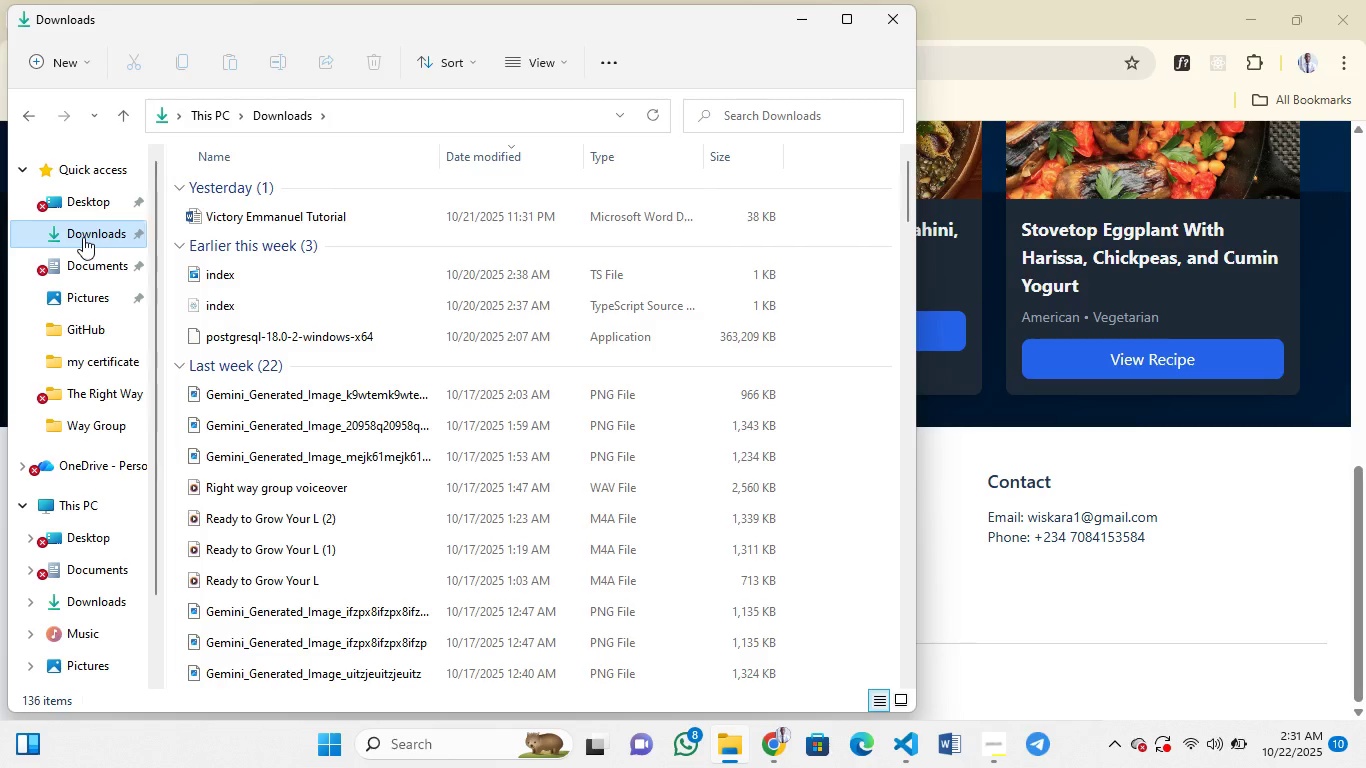 
wait(9.62)
 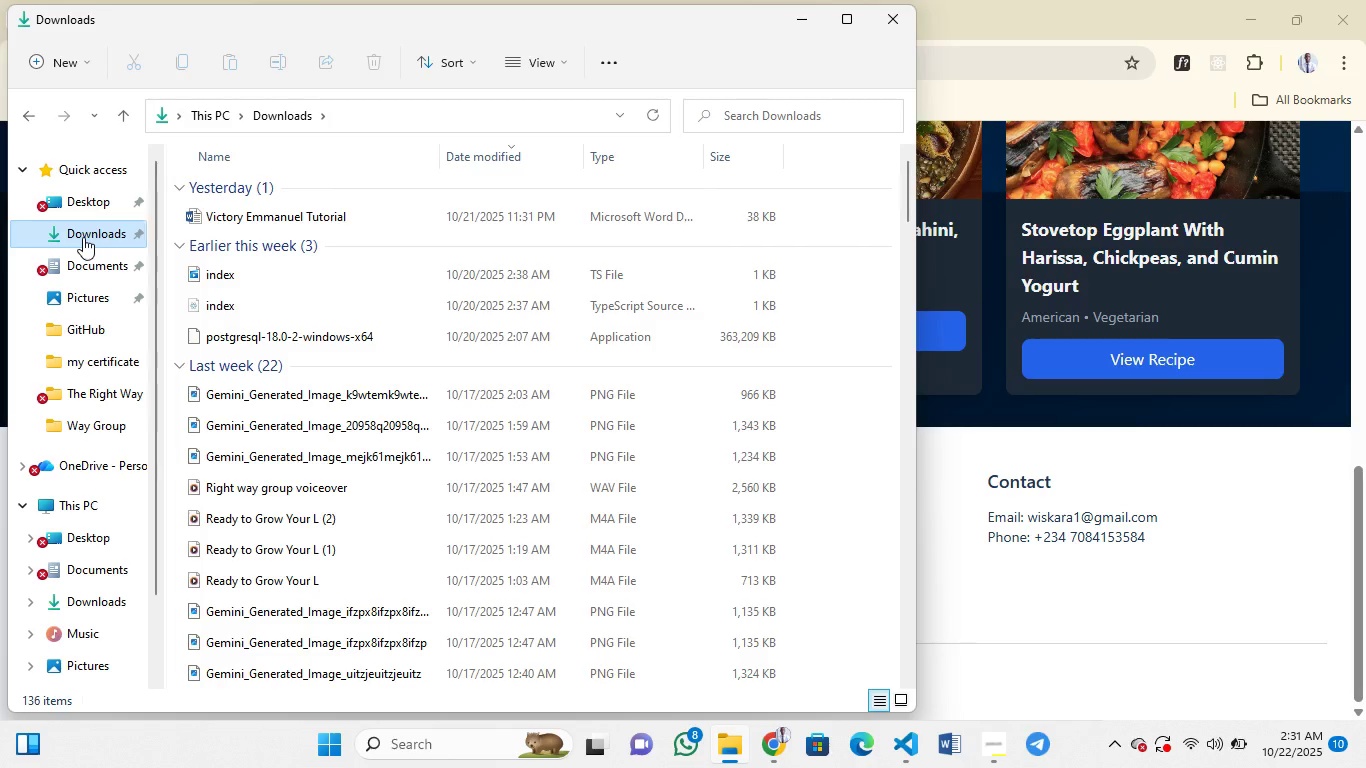 
left_click([91, 508])
 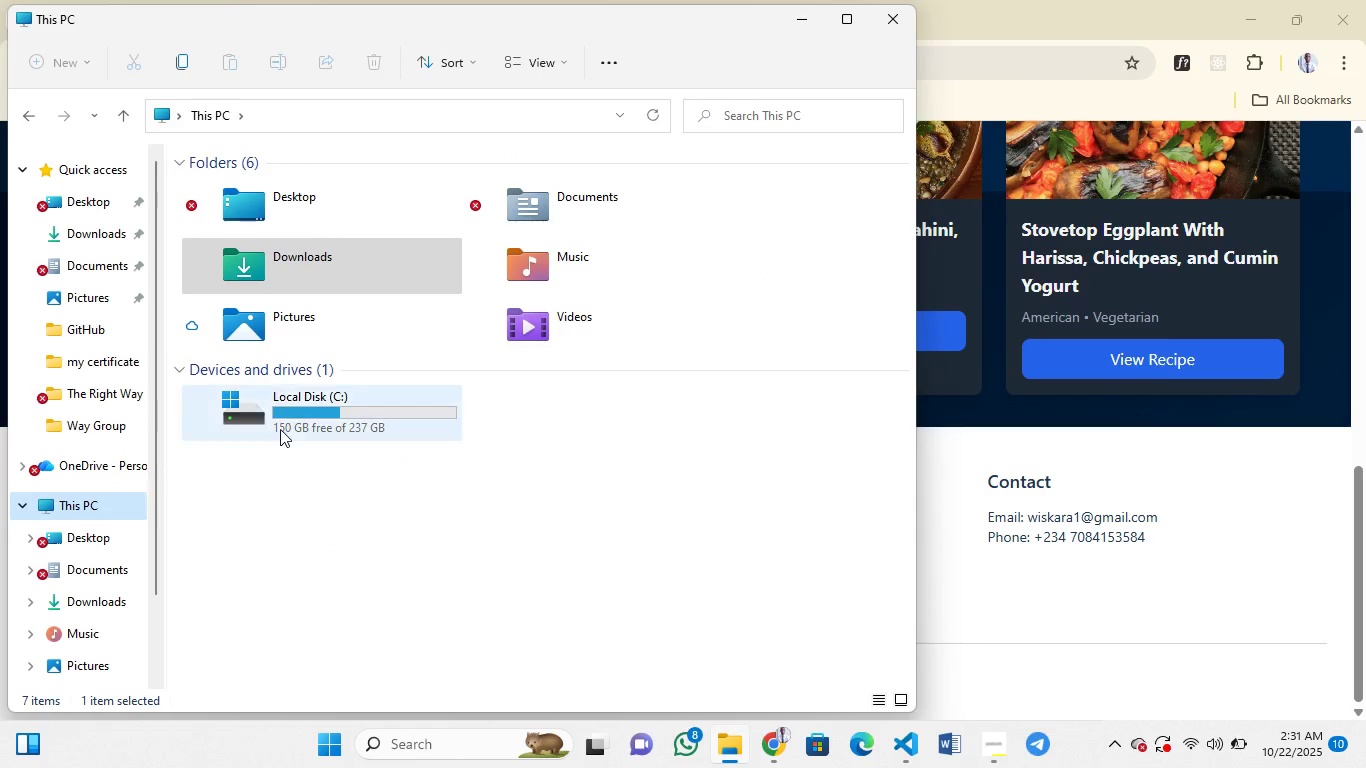 
double_click([281, 428])
 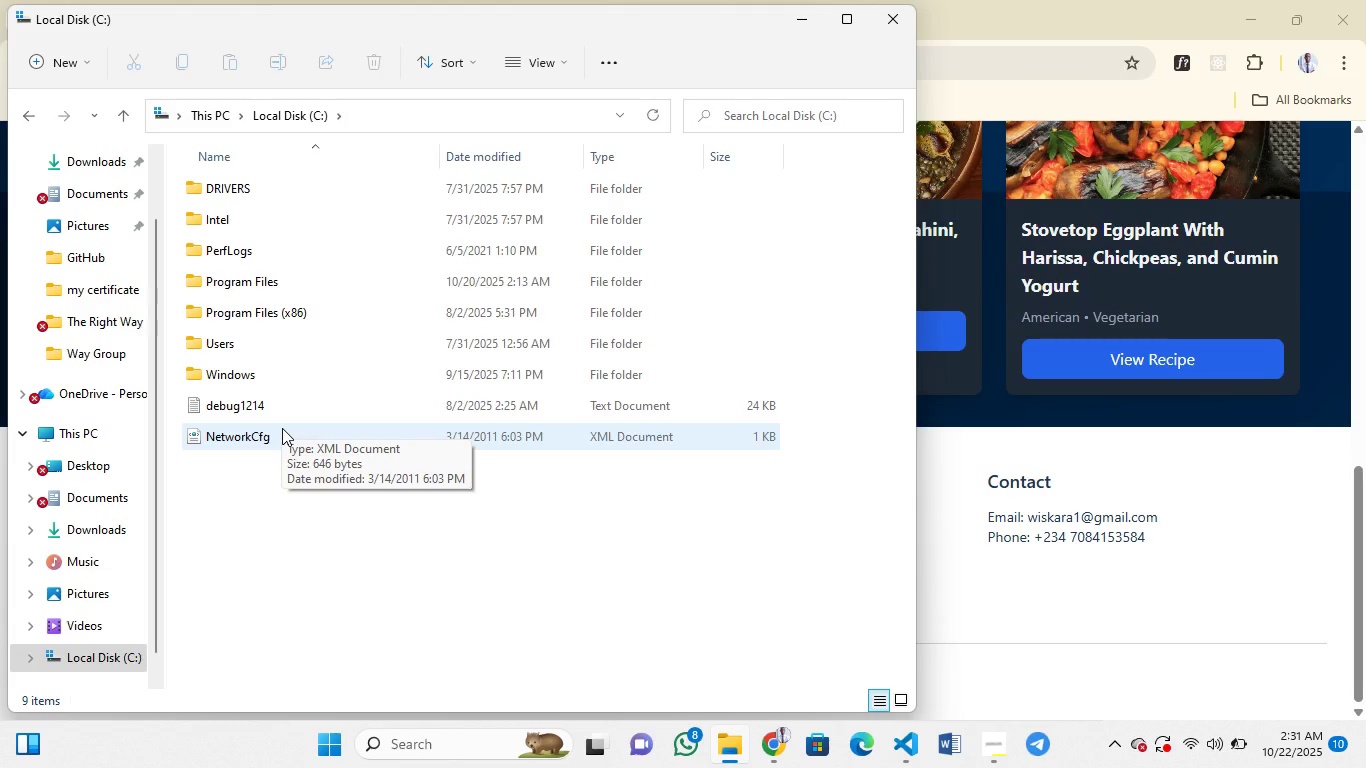 
wait(14.48)
 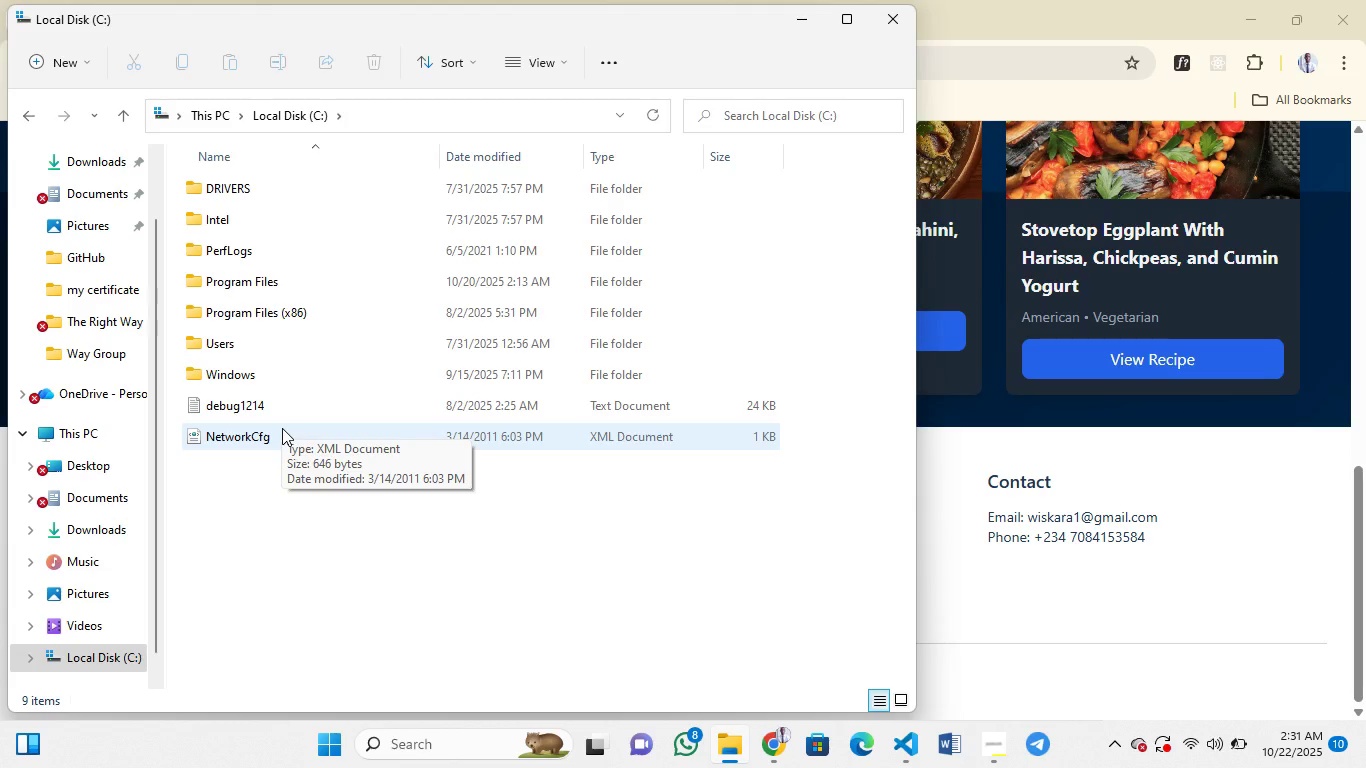 
double_click([220, 350])
 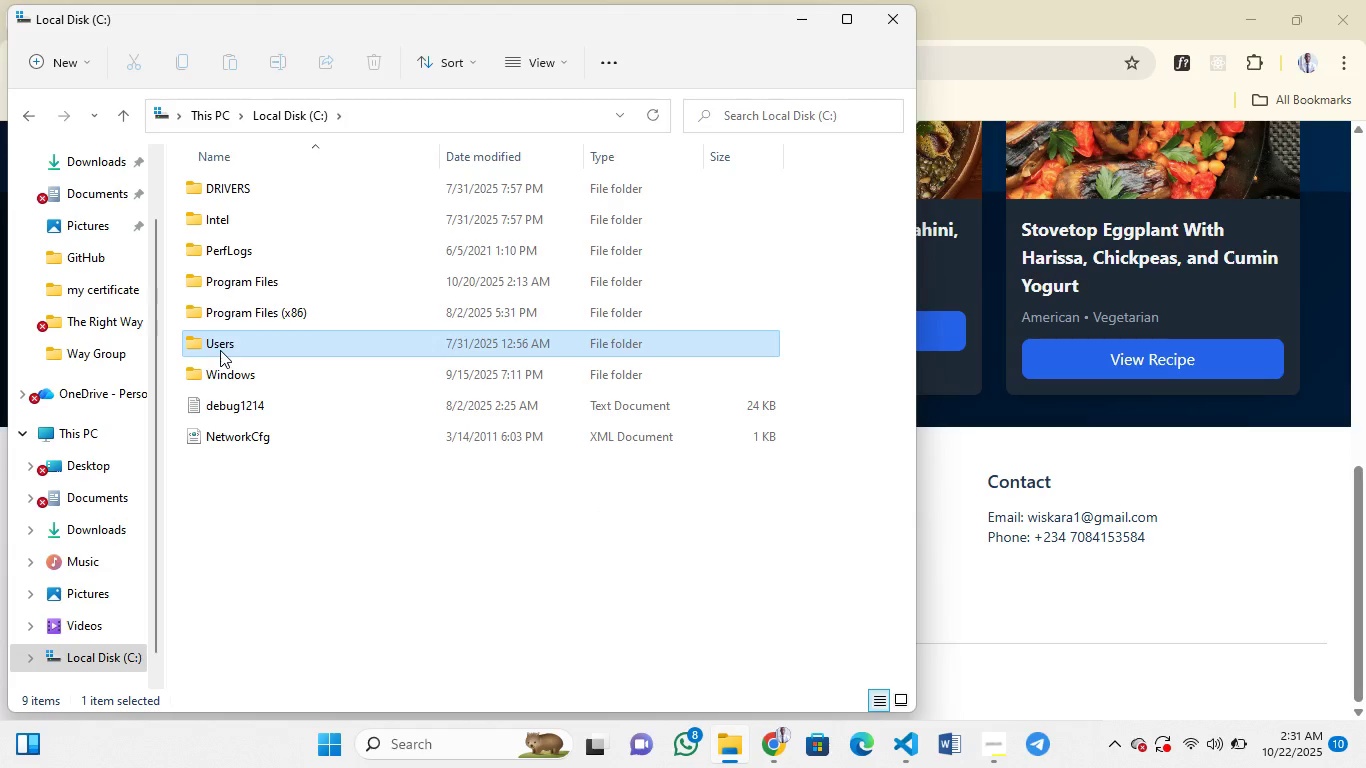 
triple_click([220, 350])
 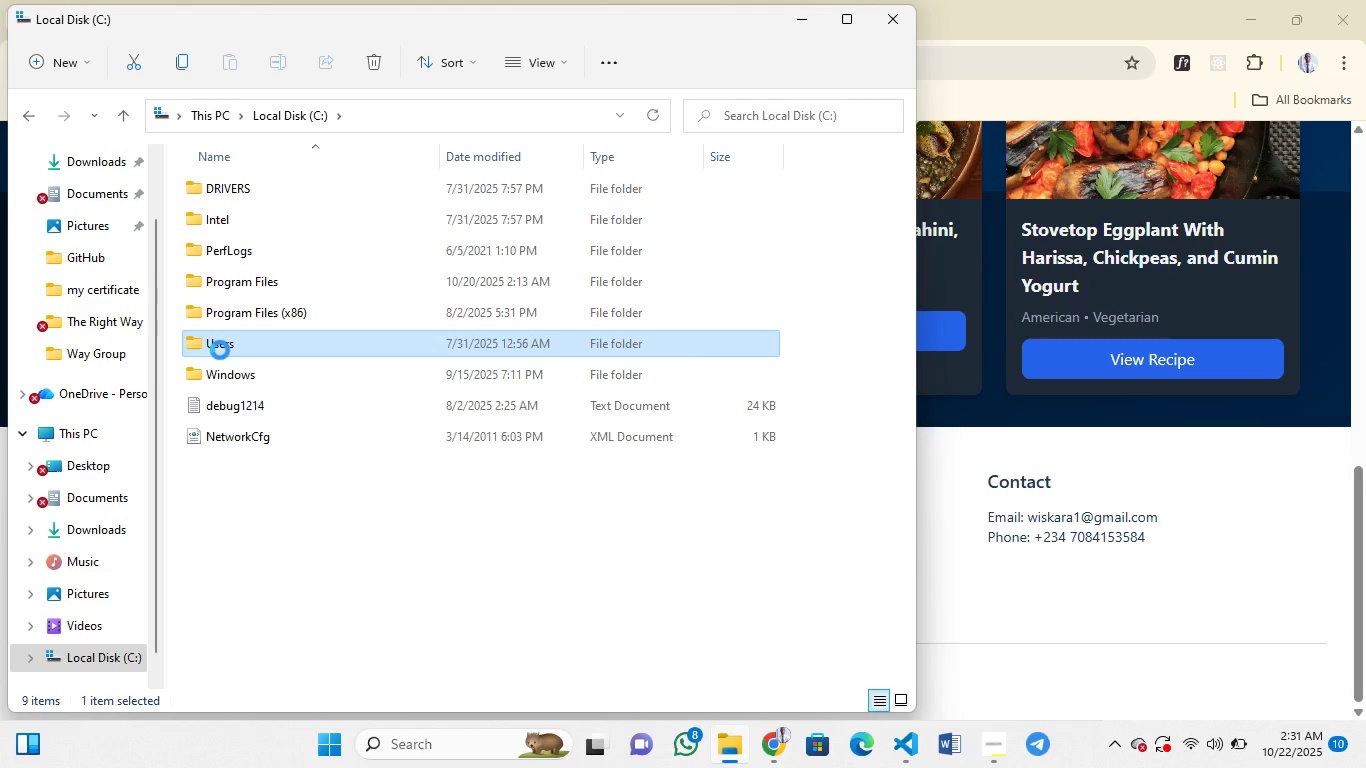 
triple_click([220, 350])
 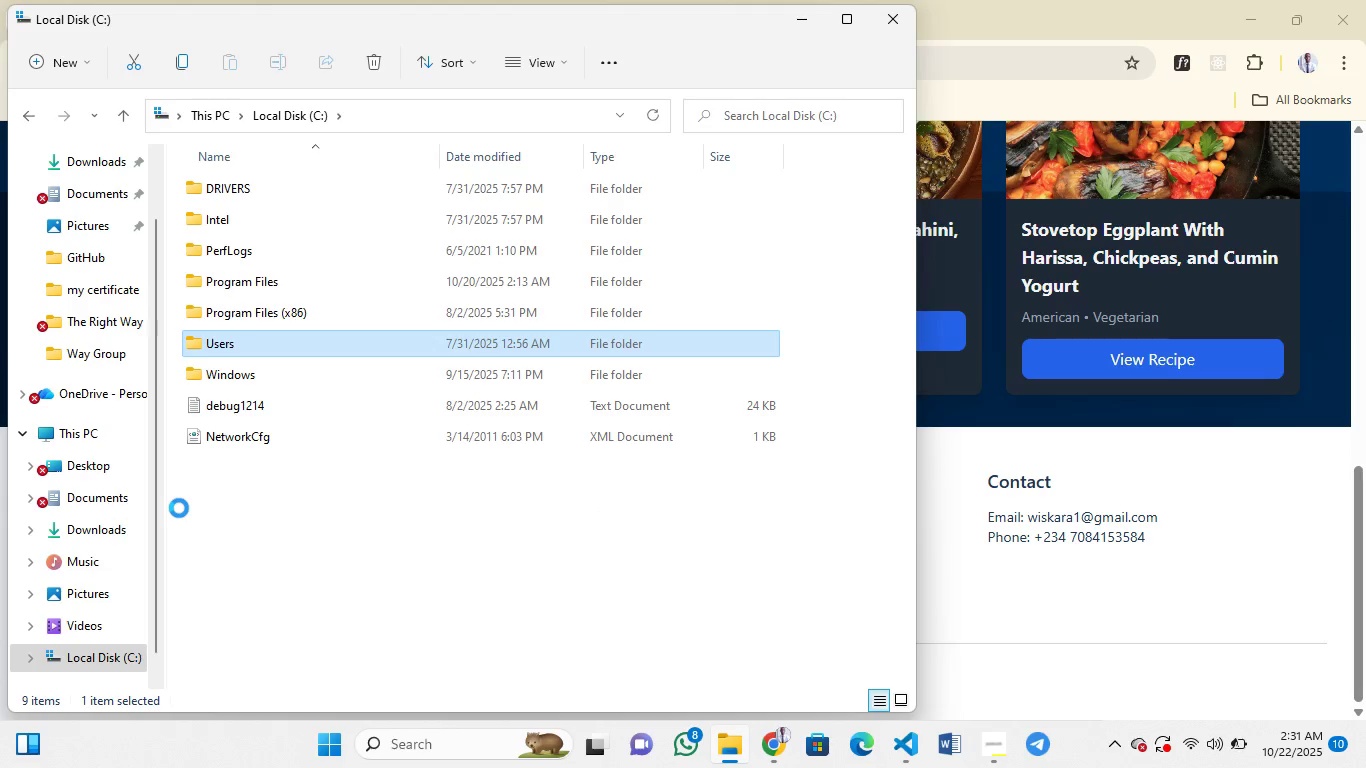 
wait(7.73)
 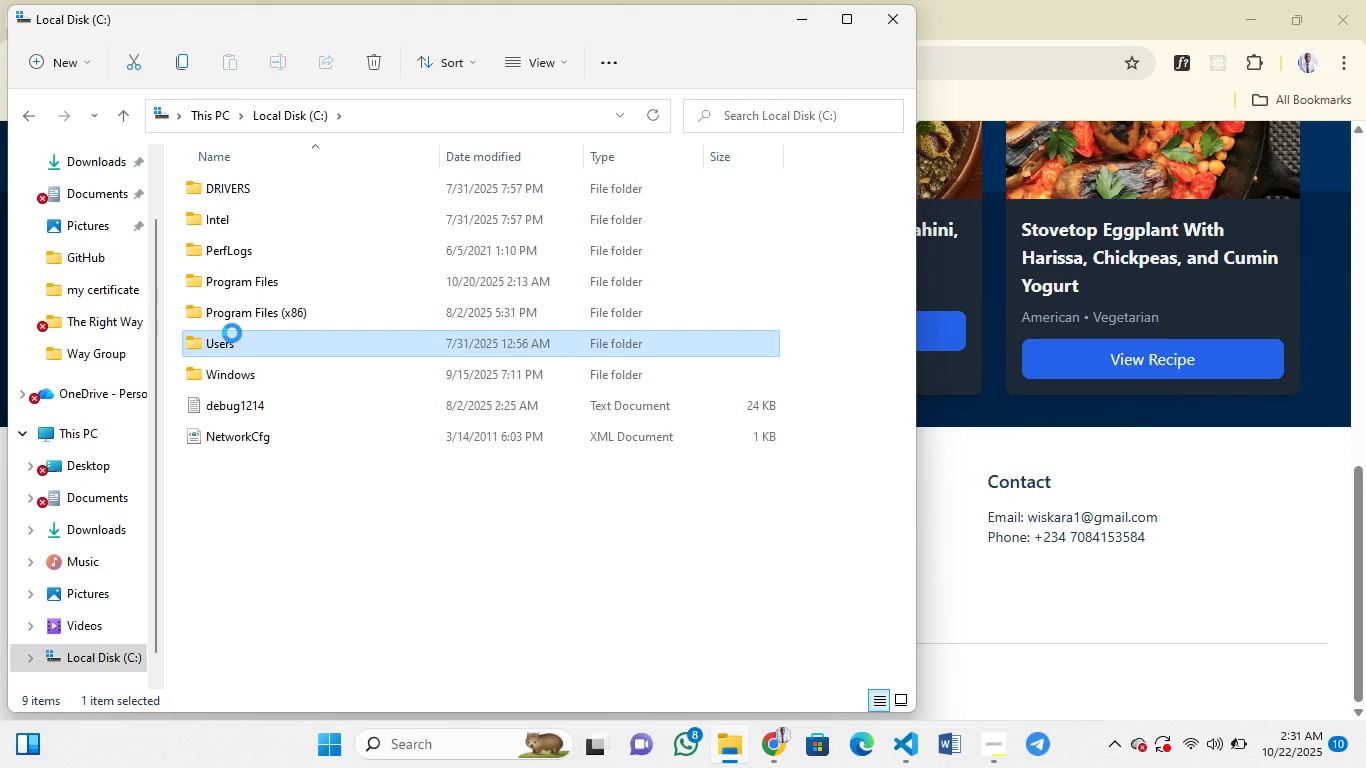 
left_click([252, 500])
 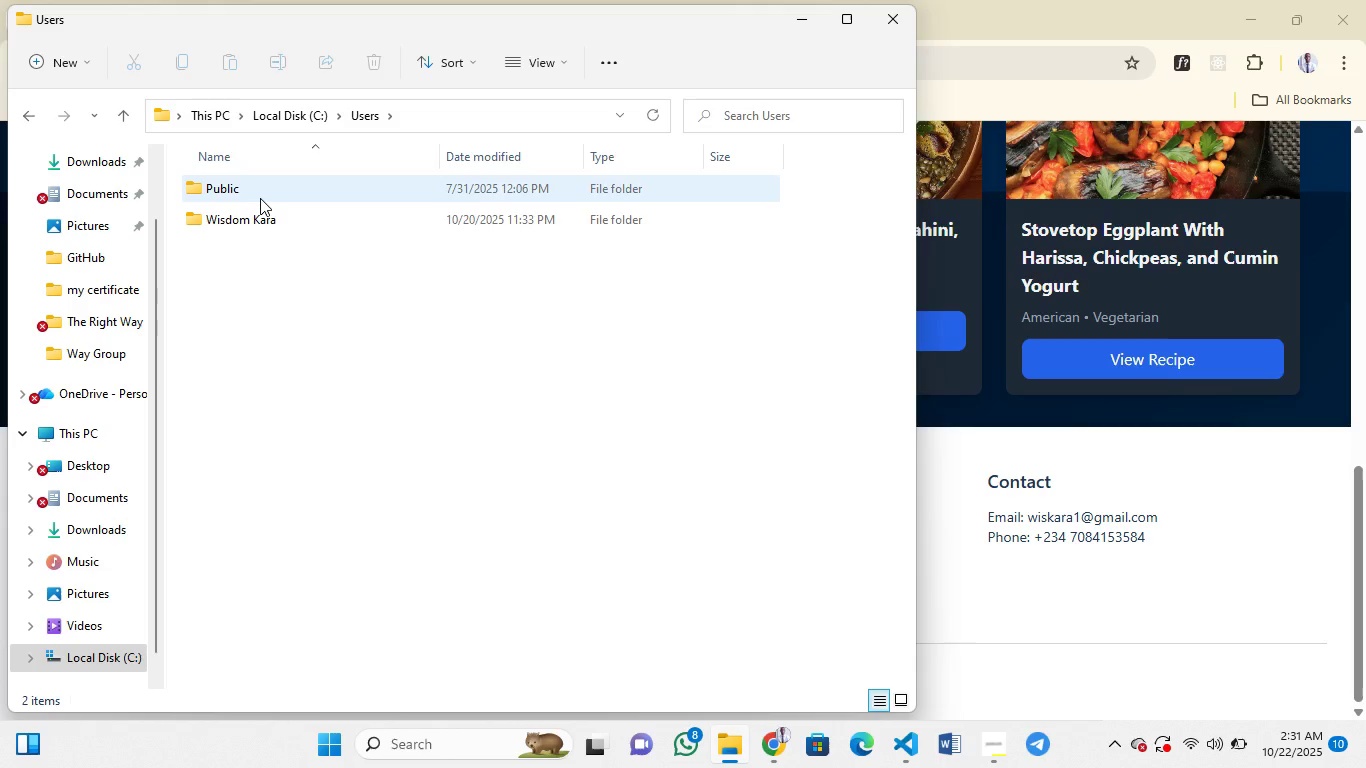 
double_click([251, 222])
 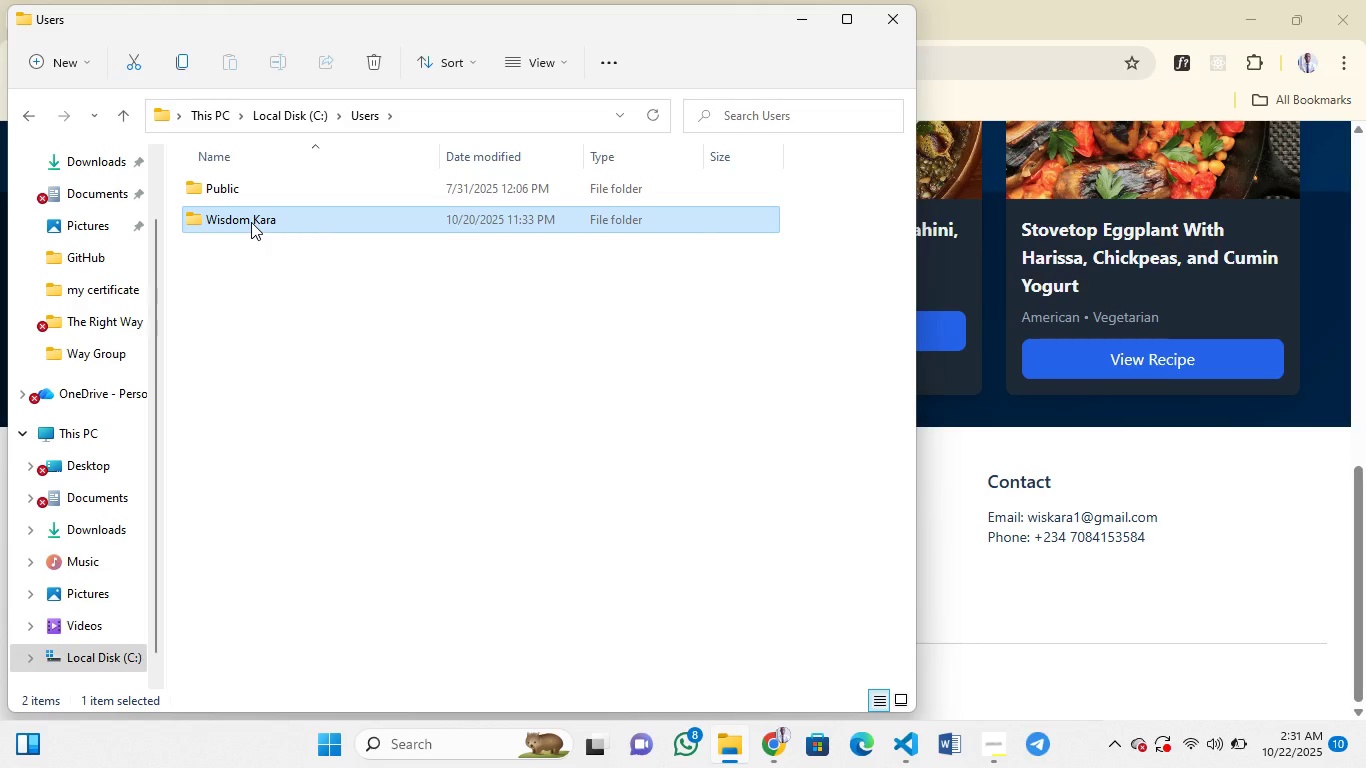 
triple_click([251, 222])
 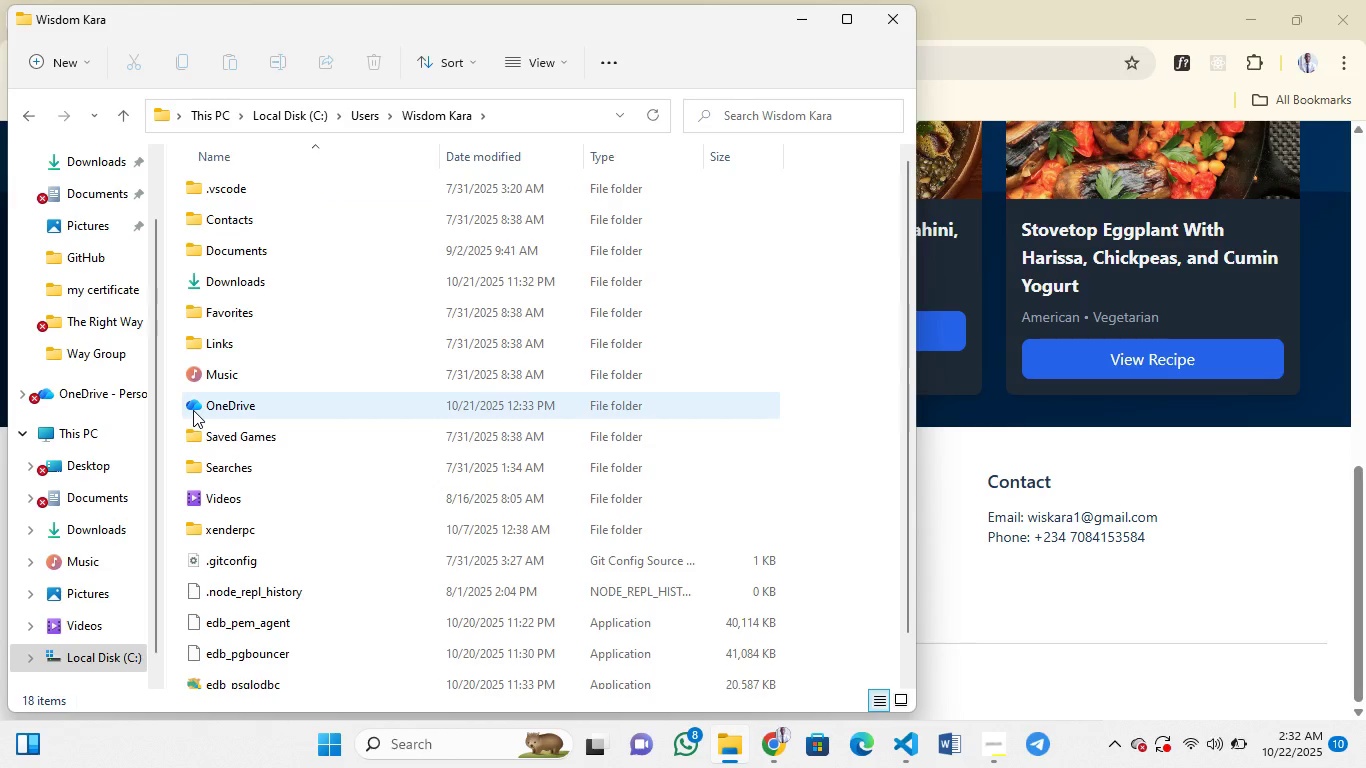 
wait(7.81)
 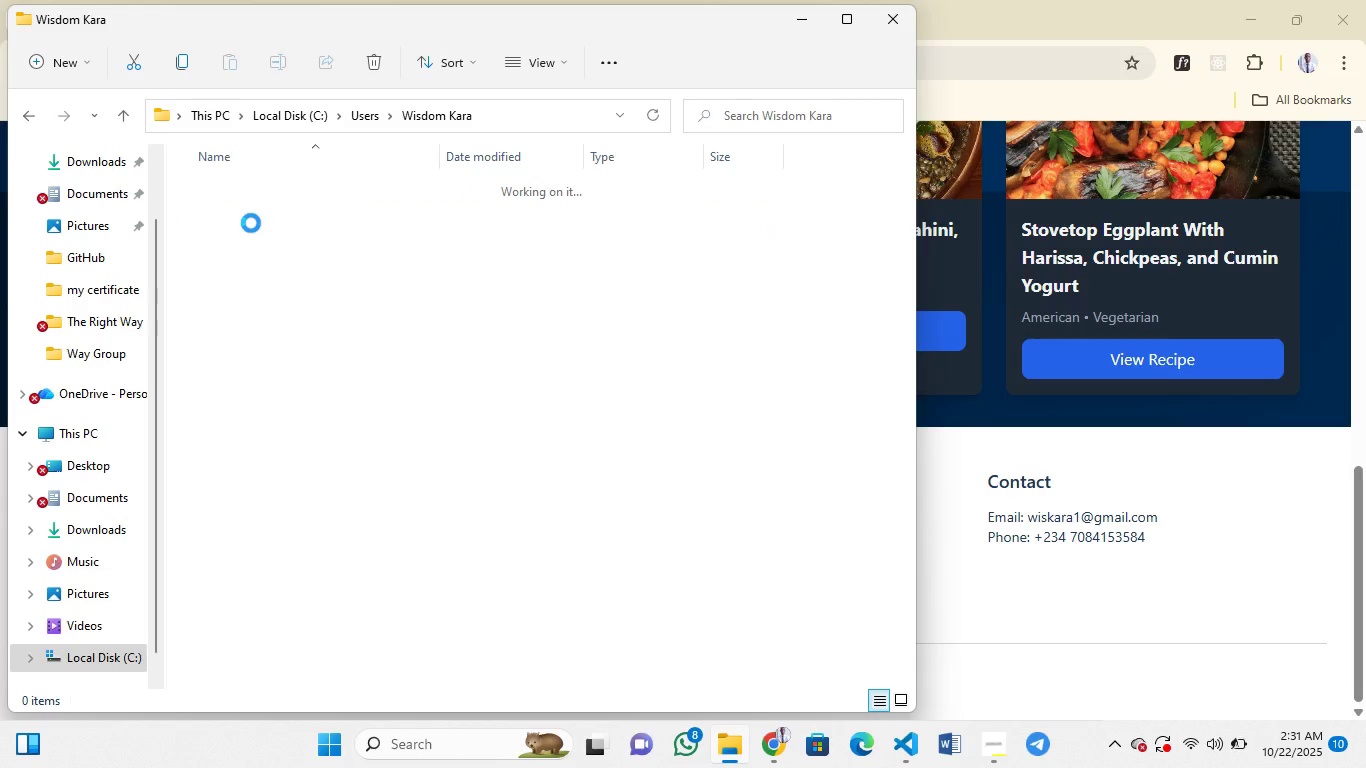 
scroll: coordinate [244, 581], scroll_direction: down, amount: 2.0
 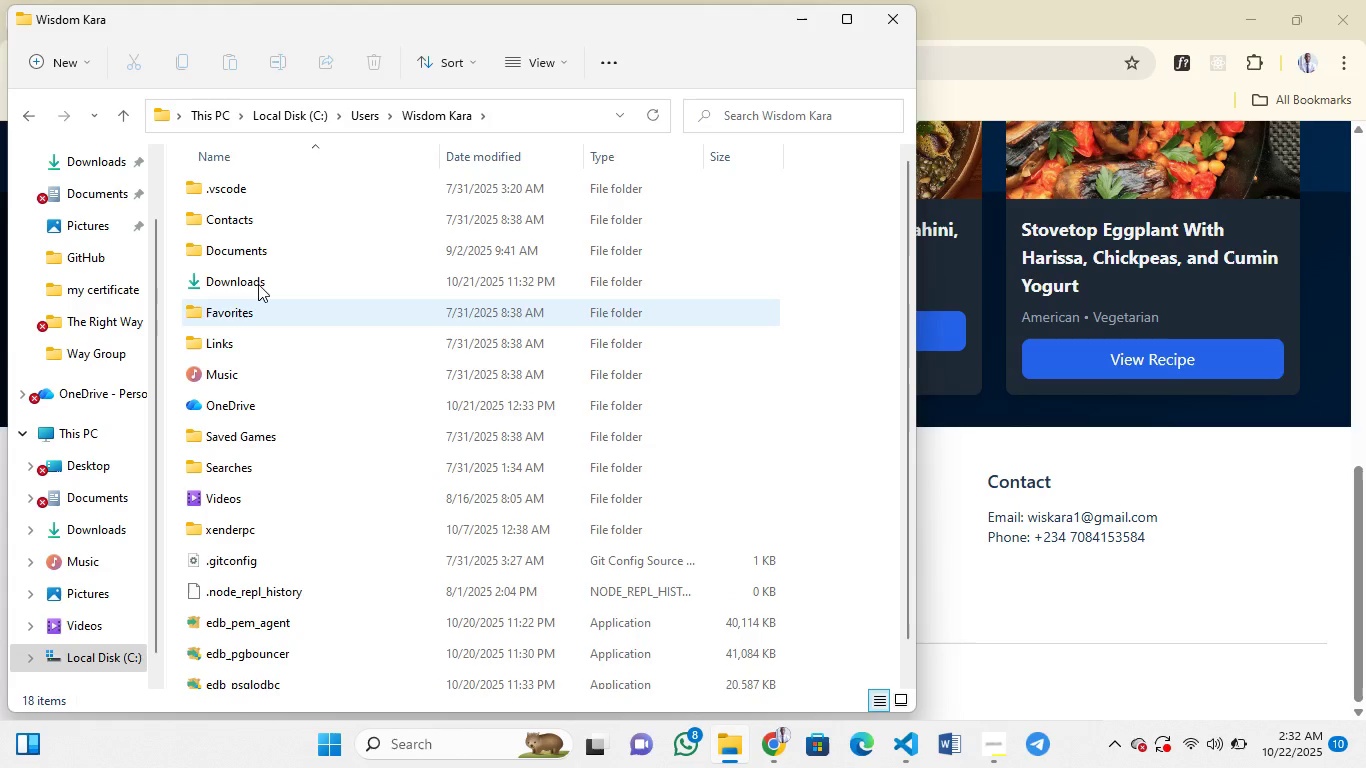 
left_click([258, 281])
 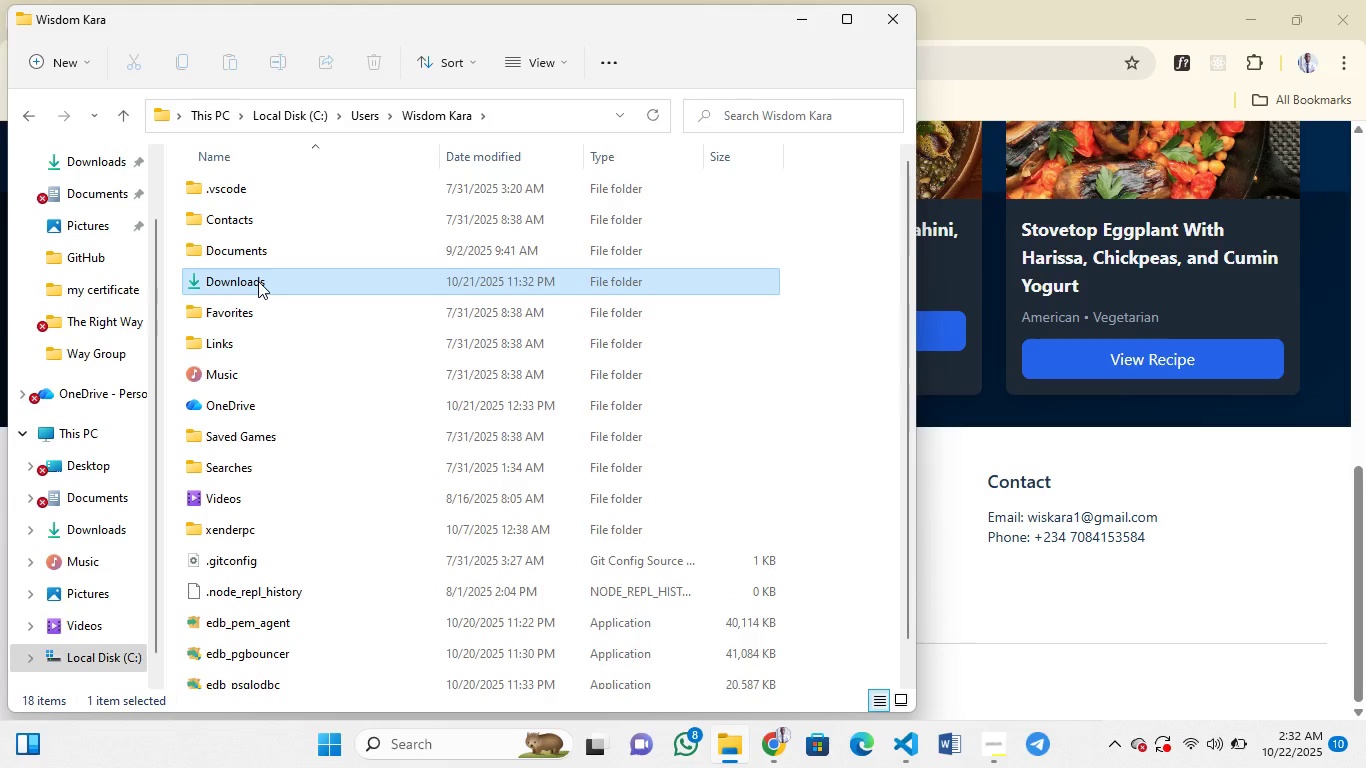 
double_click([258, 281])
 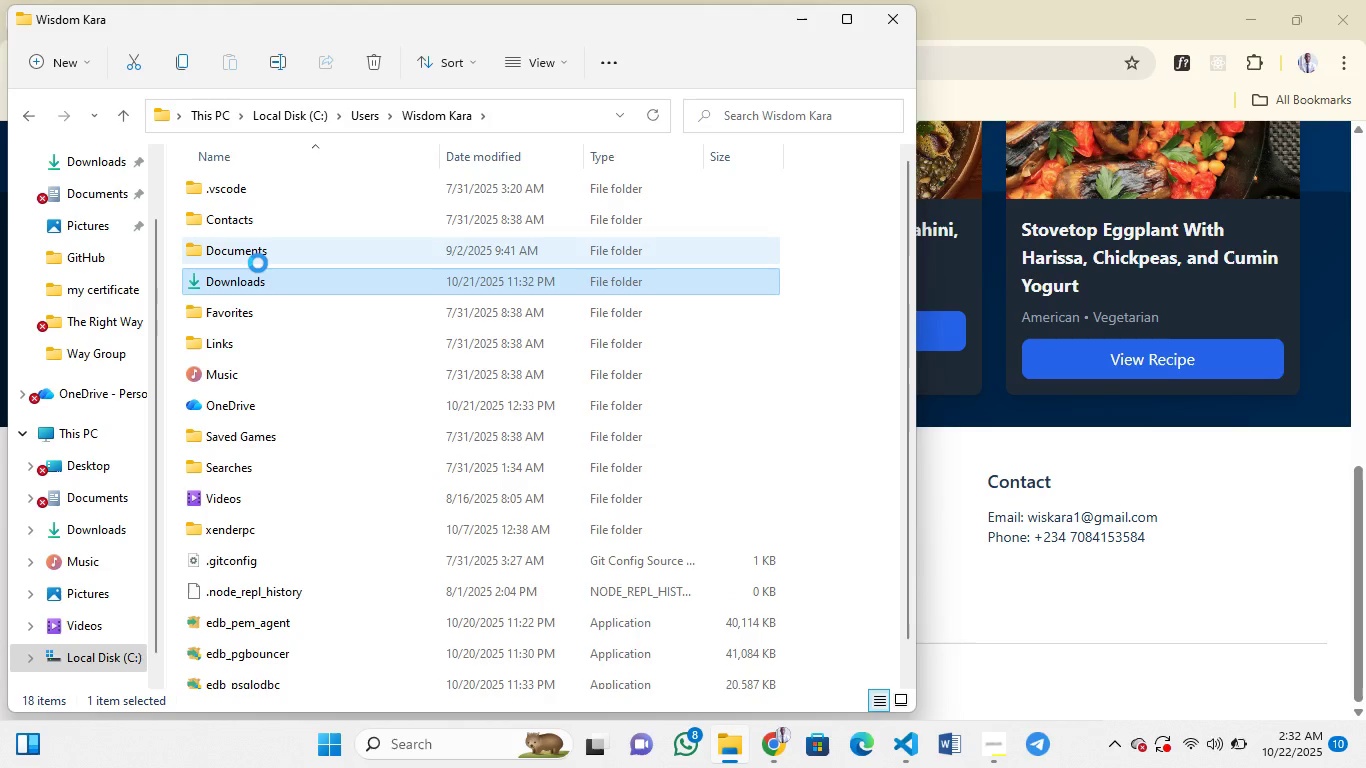 
double_click([258, 254])
 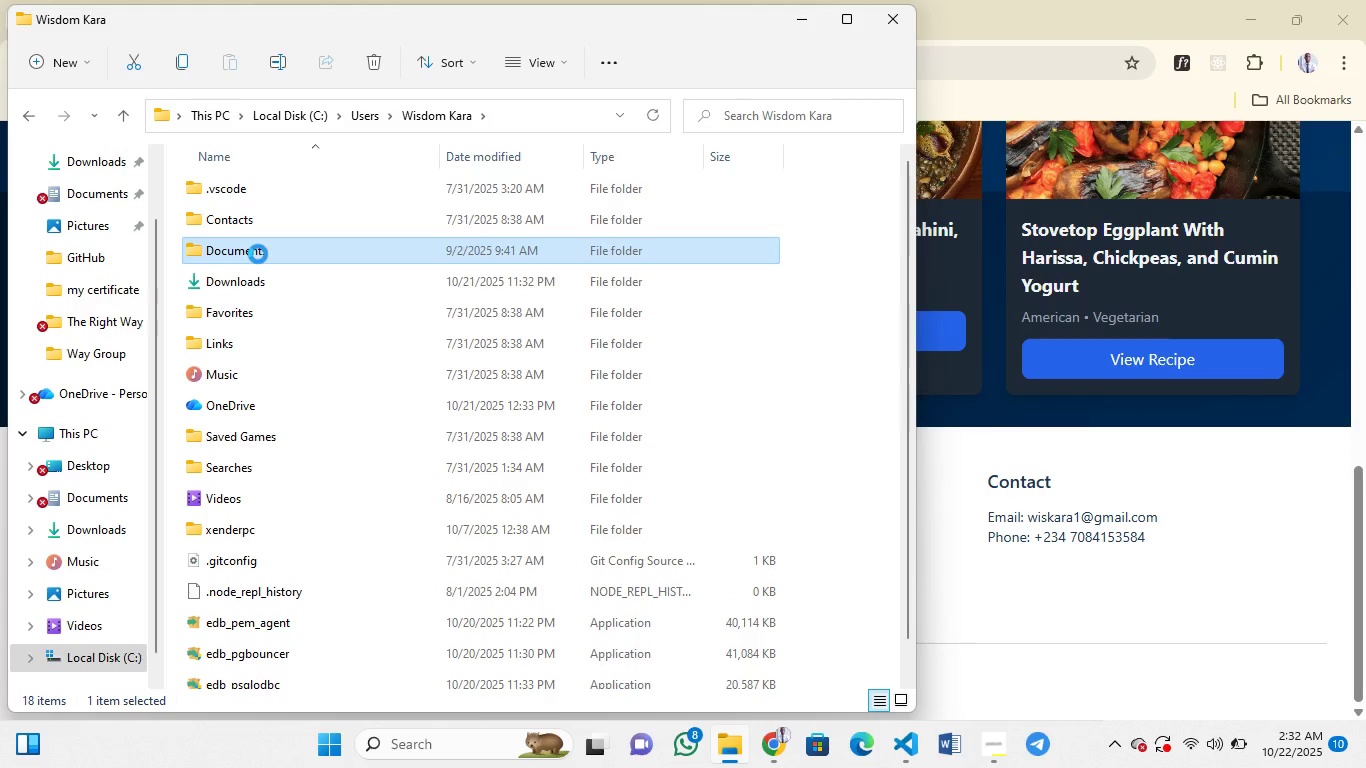 
triple_click([258, 254])
 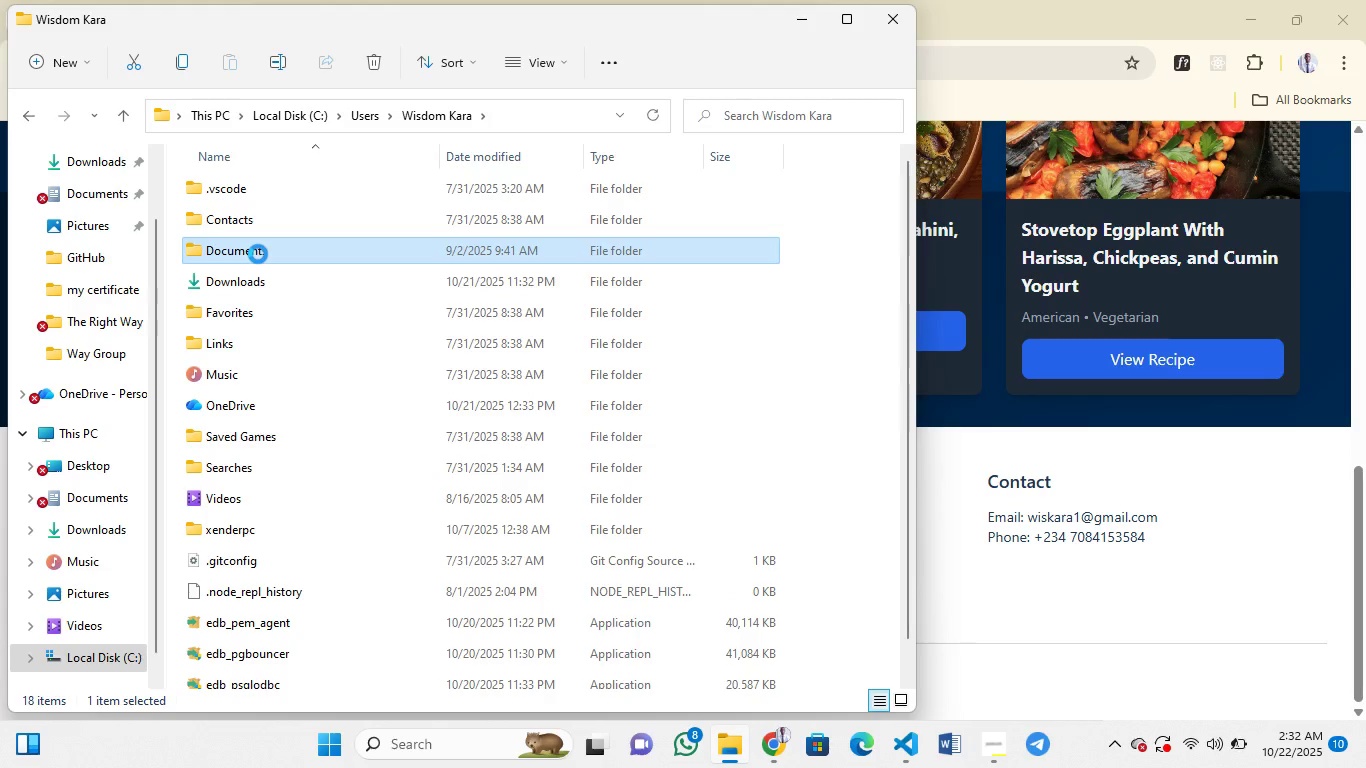 
left_click([258, 254])
 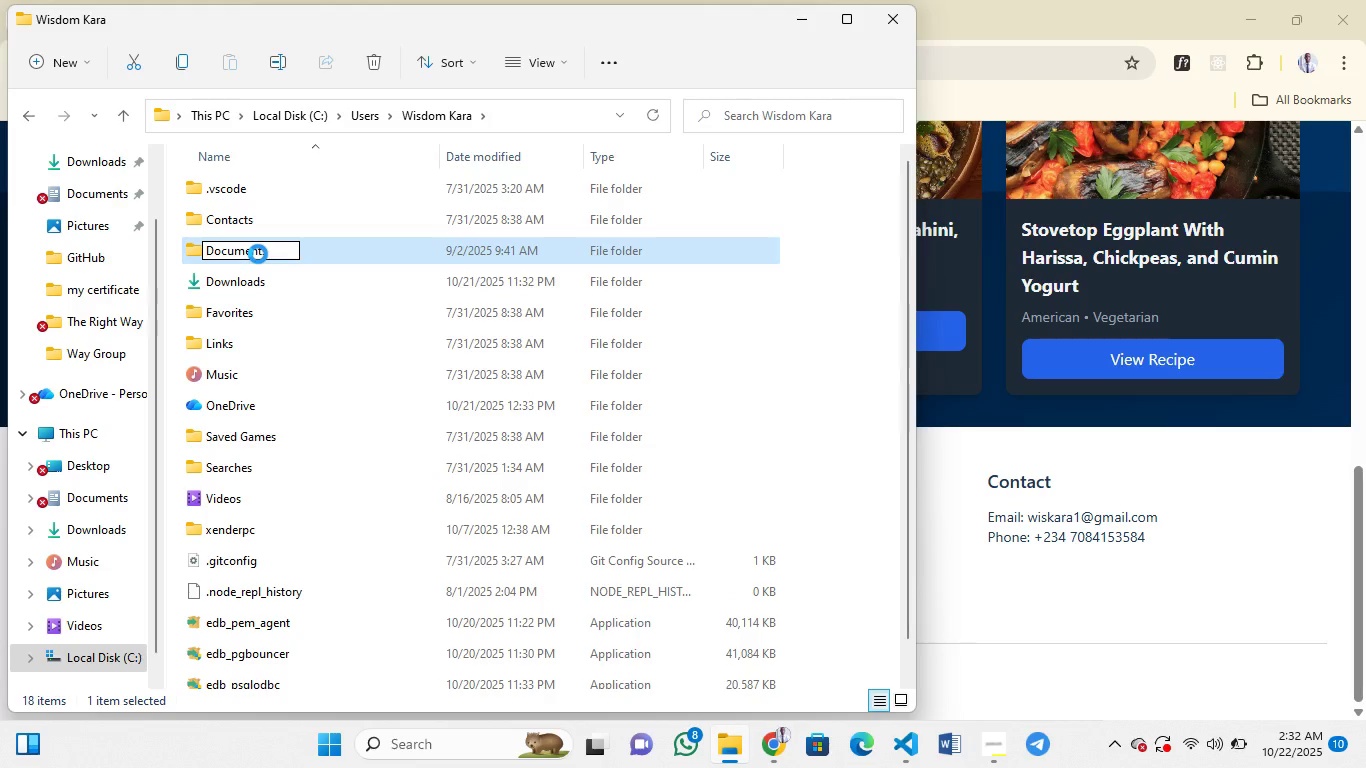 
left_click([885, 336])
 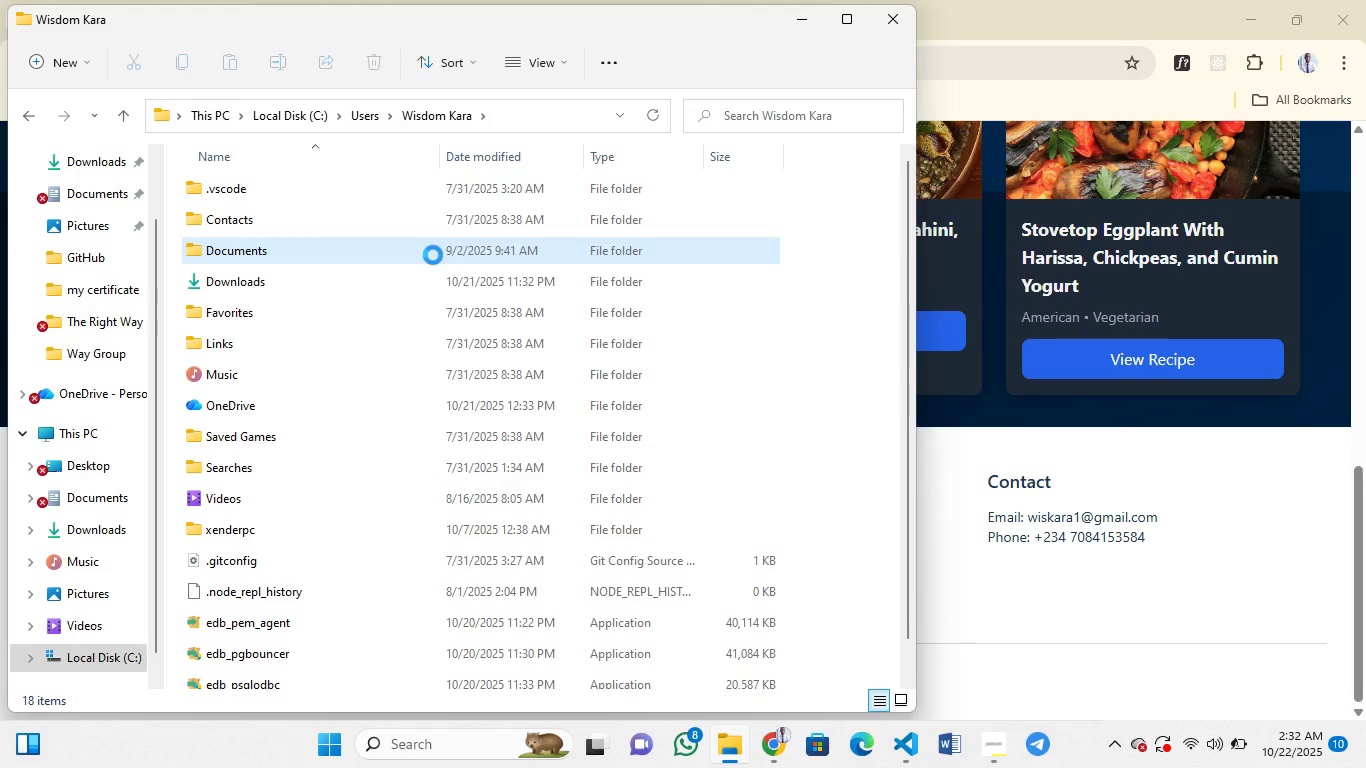 
mouse_move([346, 328])
 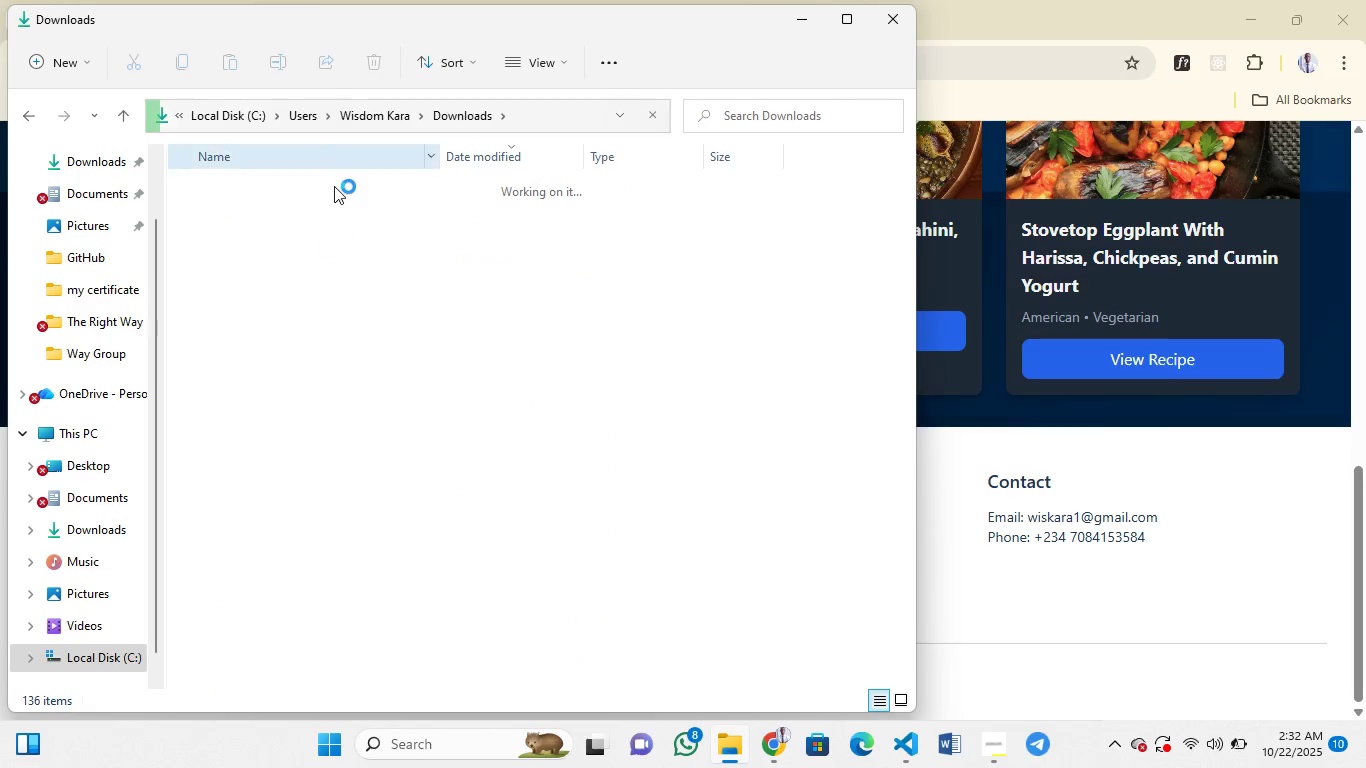 
mouse_move([411, 114])
 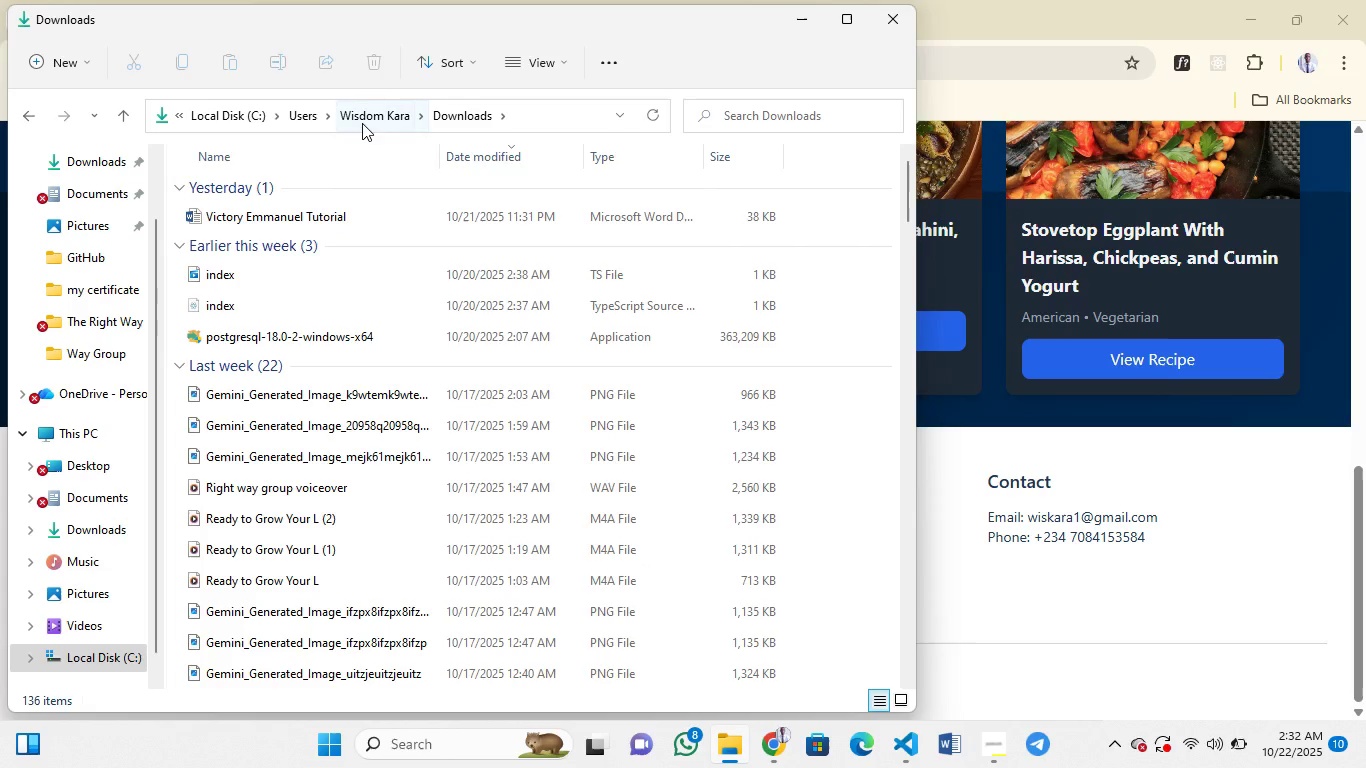 
left_click([368, 115])
 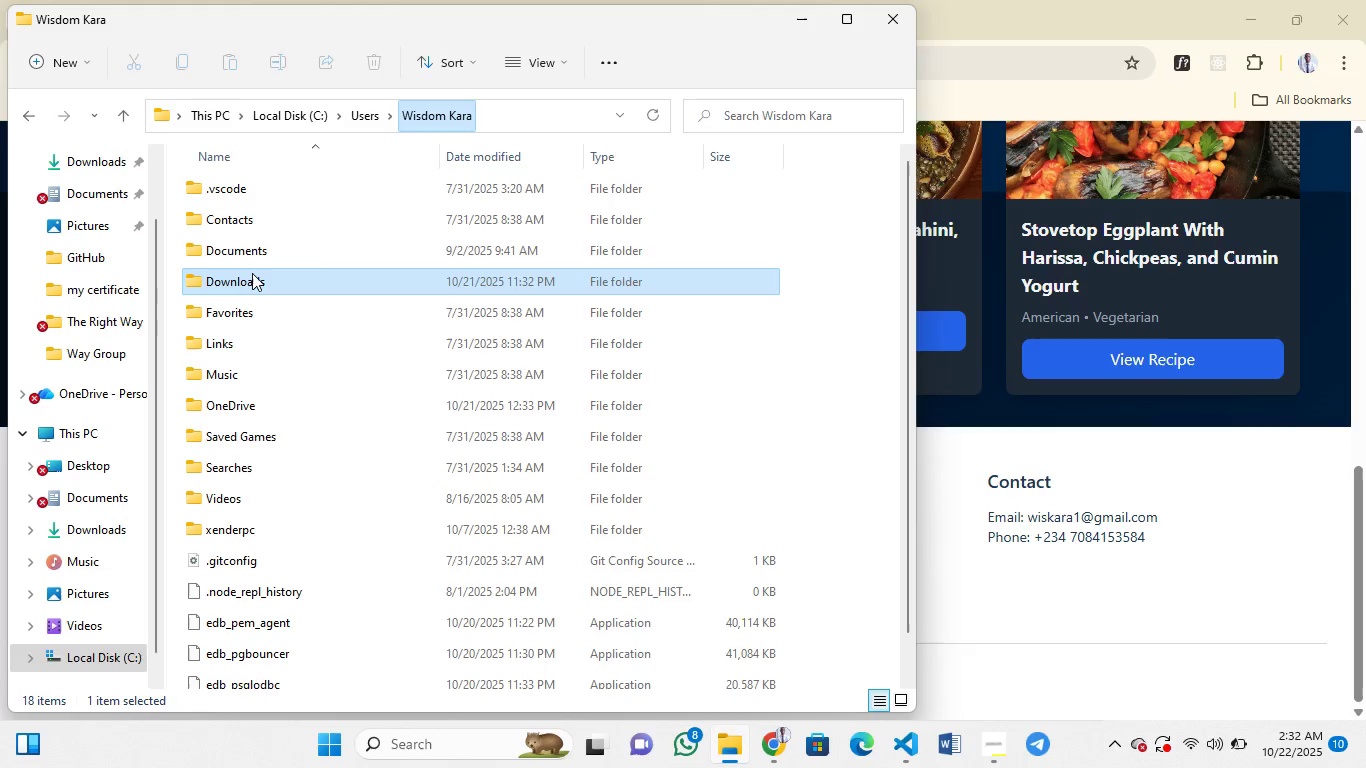 
wait(9.81)
 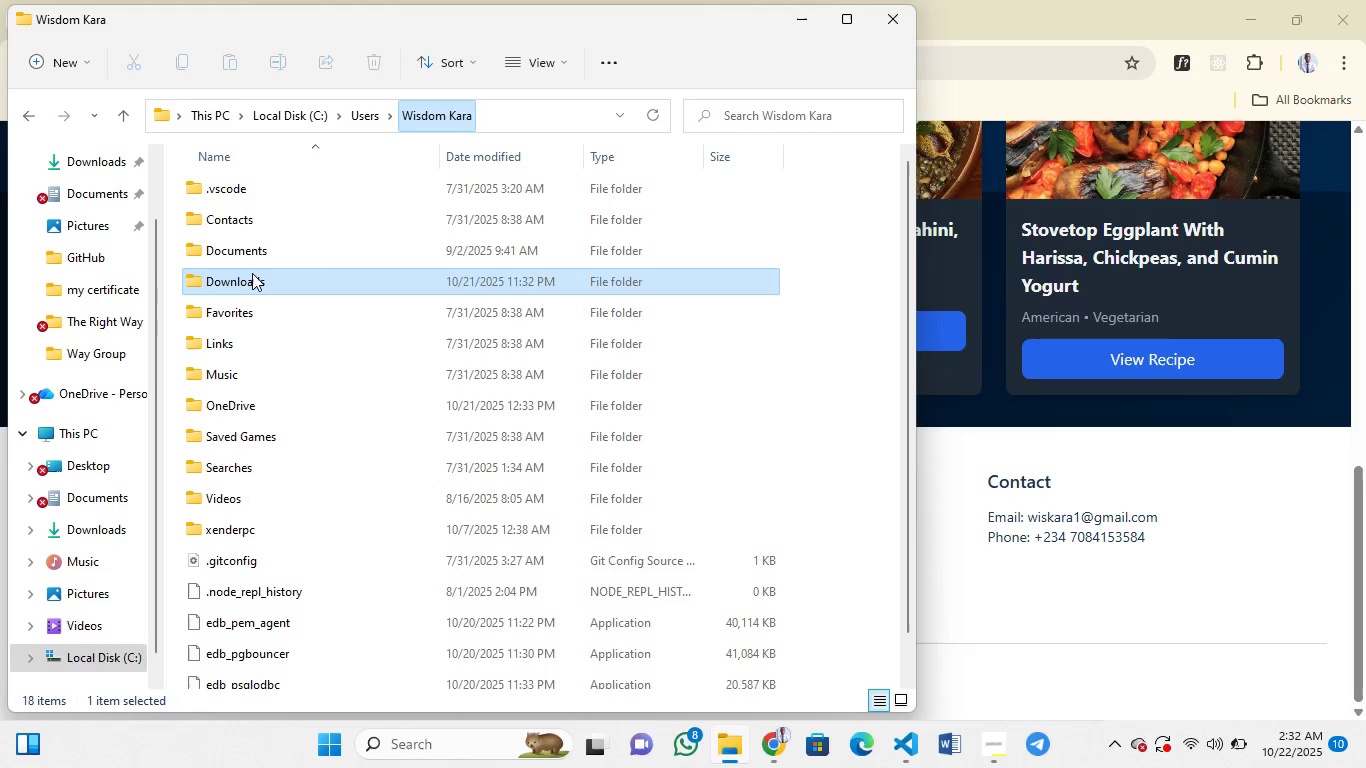 
left_click([242, 238])
 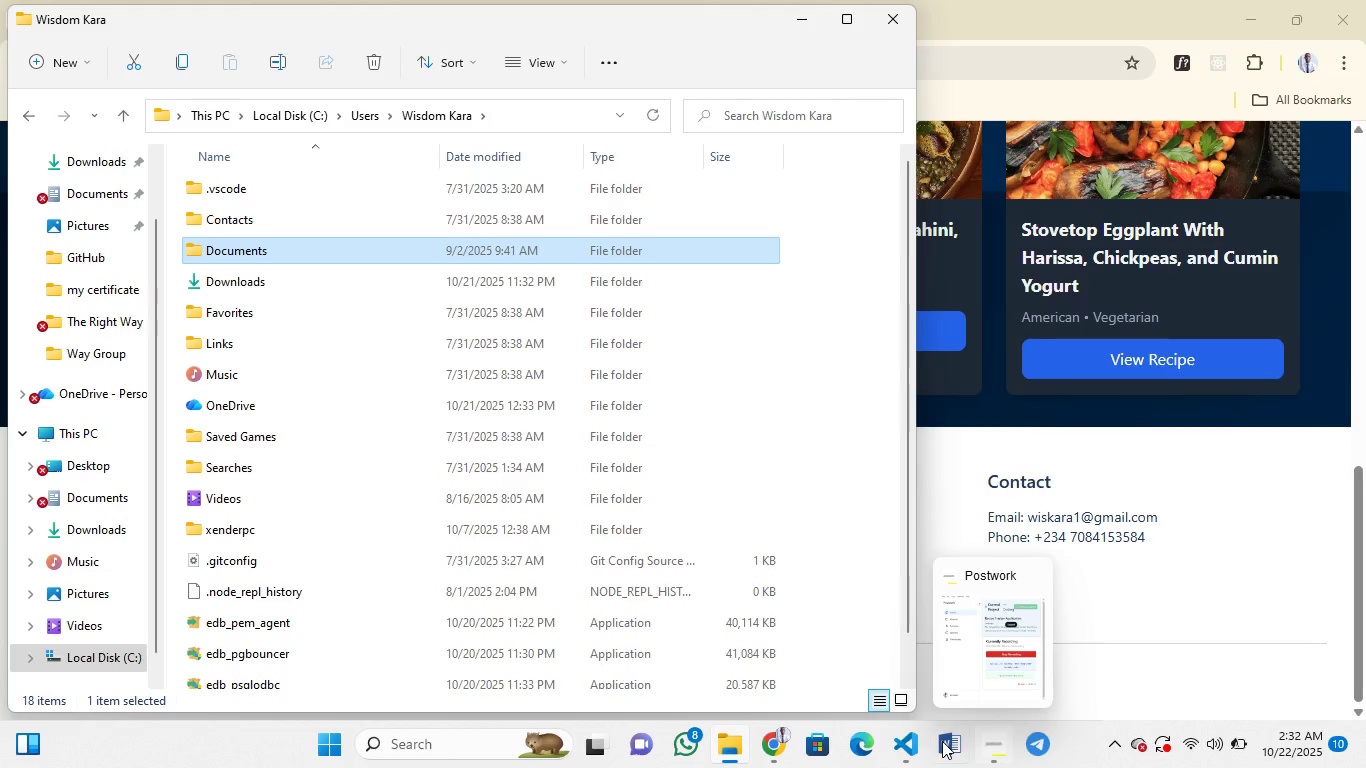 
left_click([242, 238])
 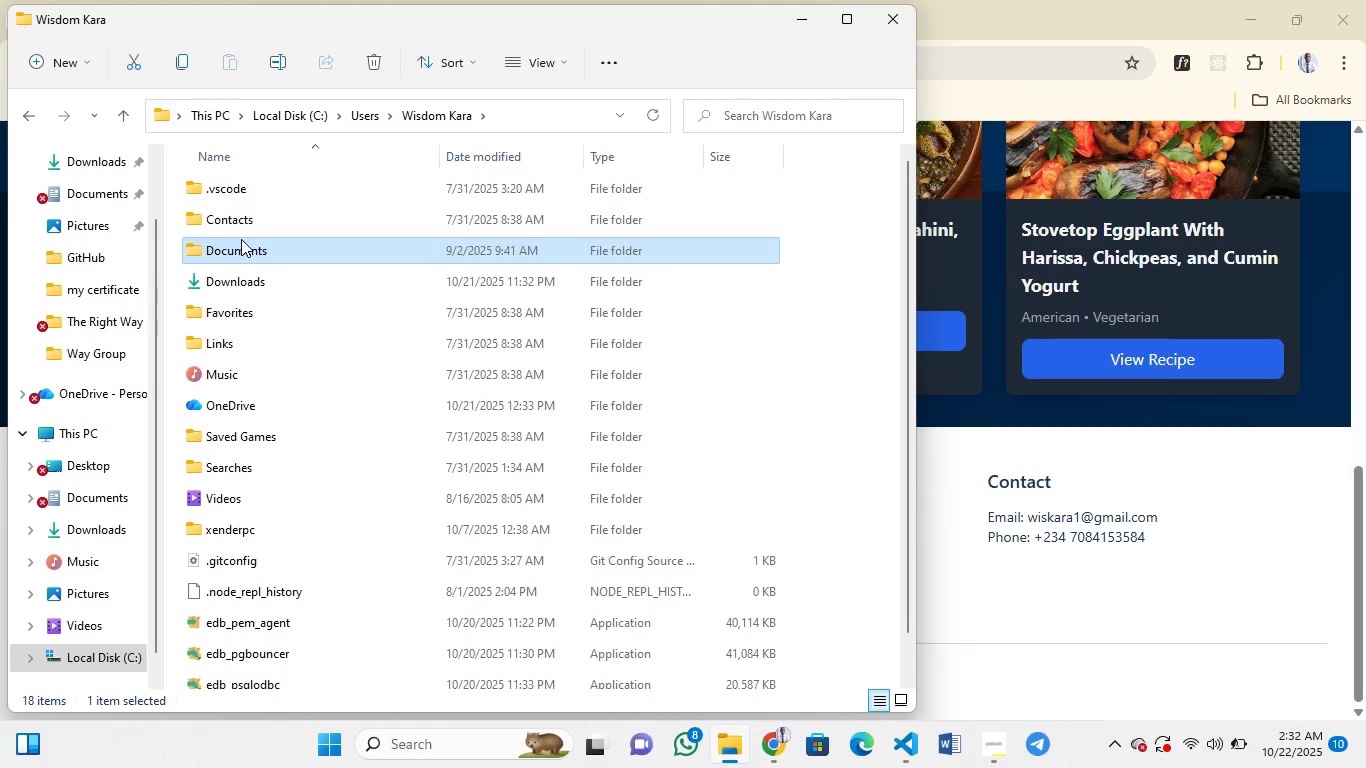 
wait(6.76)
 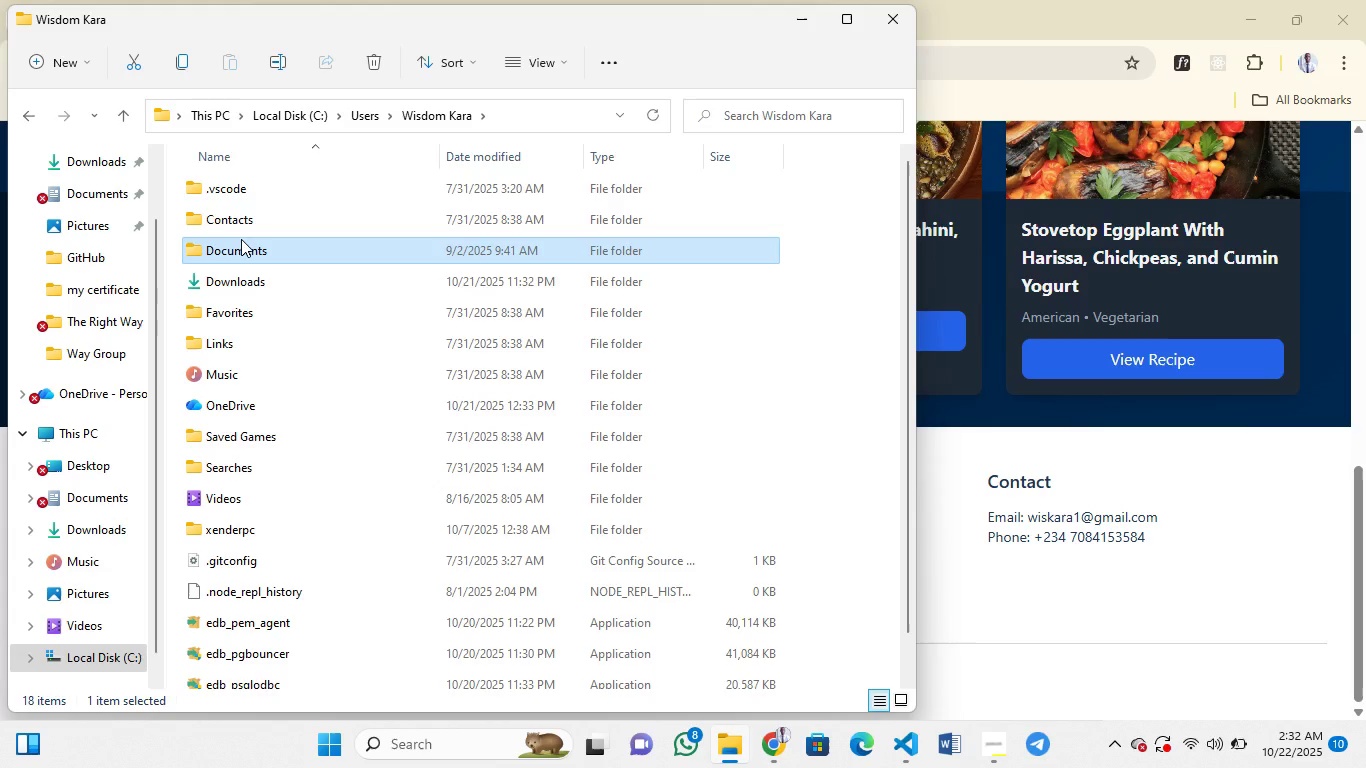 
left_click([911, 743])
 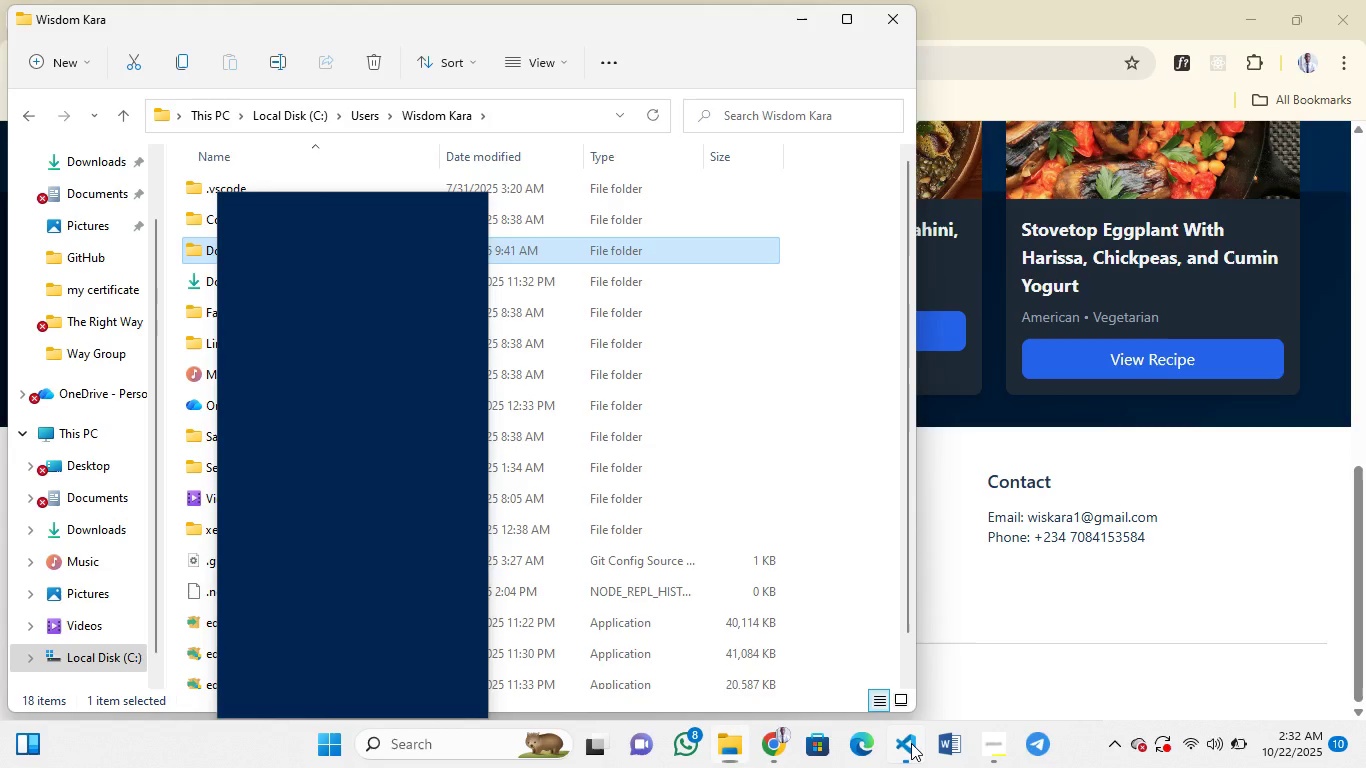 
left_click([911, 743])
 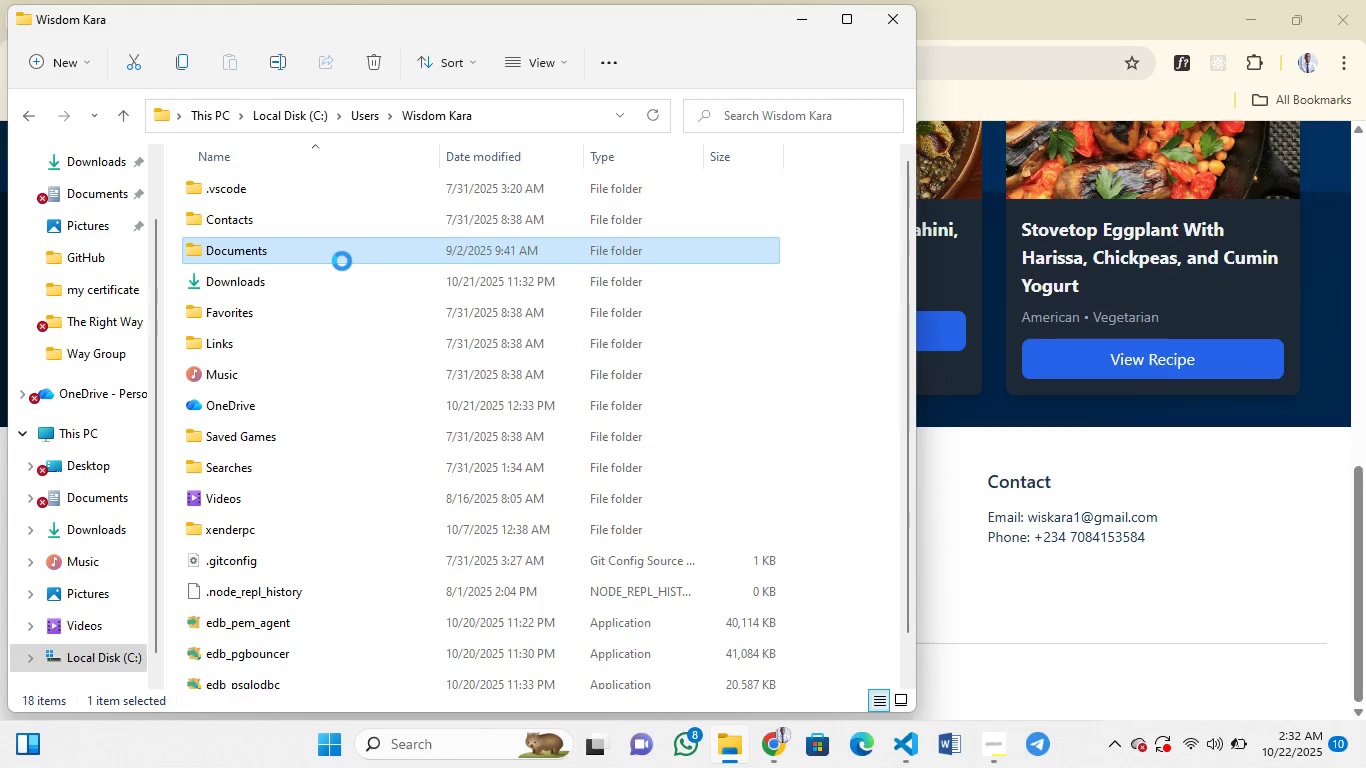 
wait(6.63)
 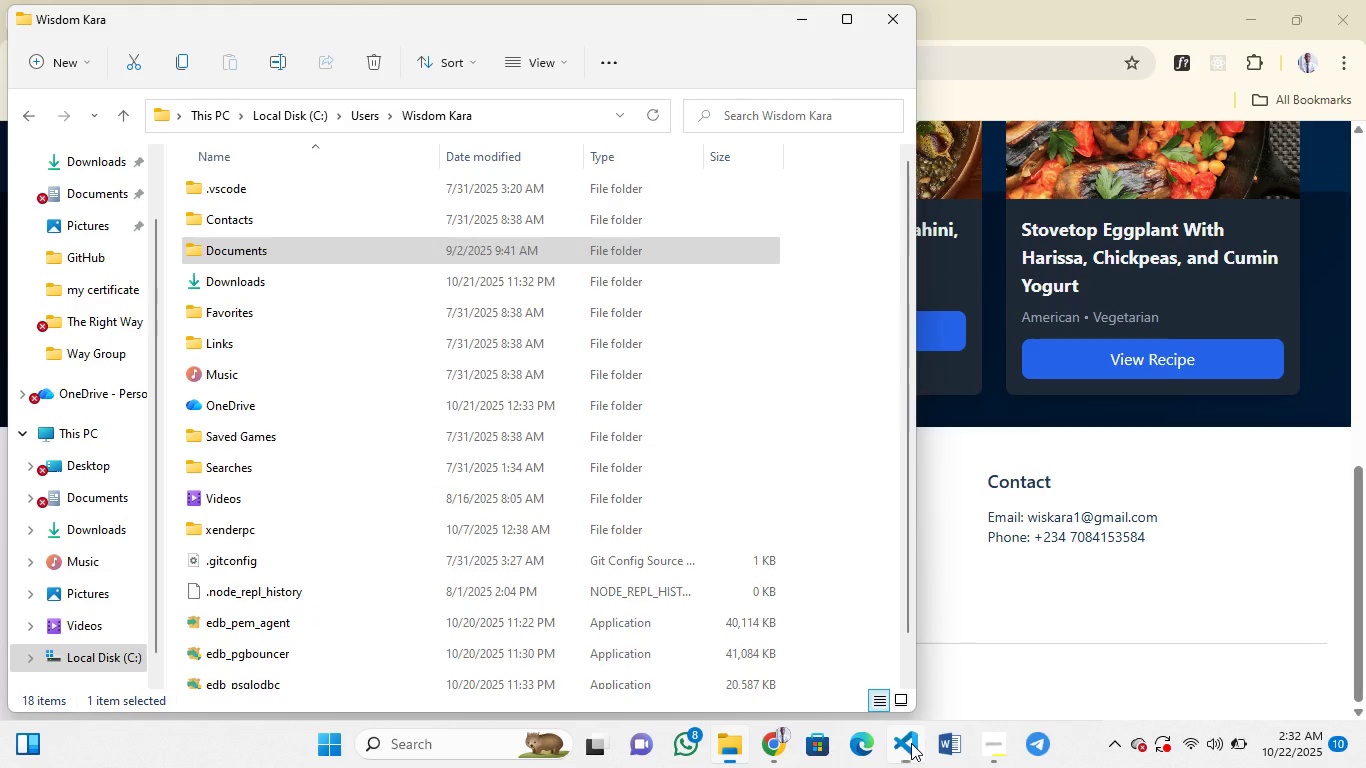 
scroll: coordinate [342, 261], scroll_direction: up, amount: 1.0
 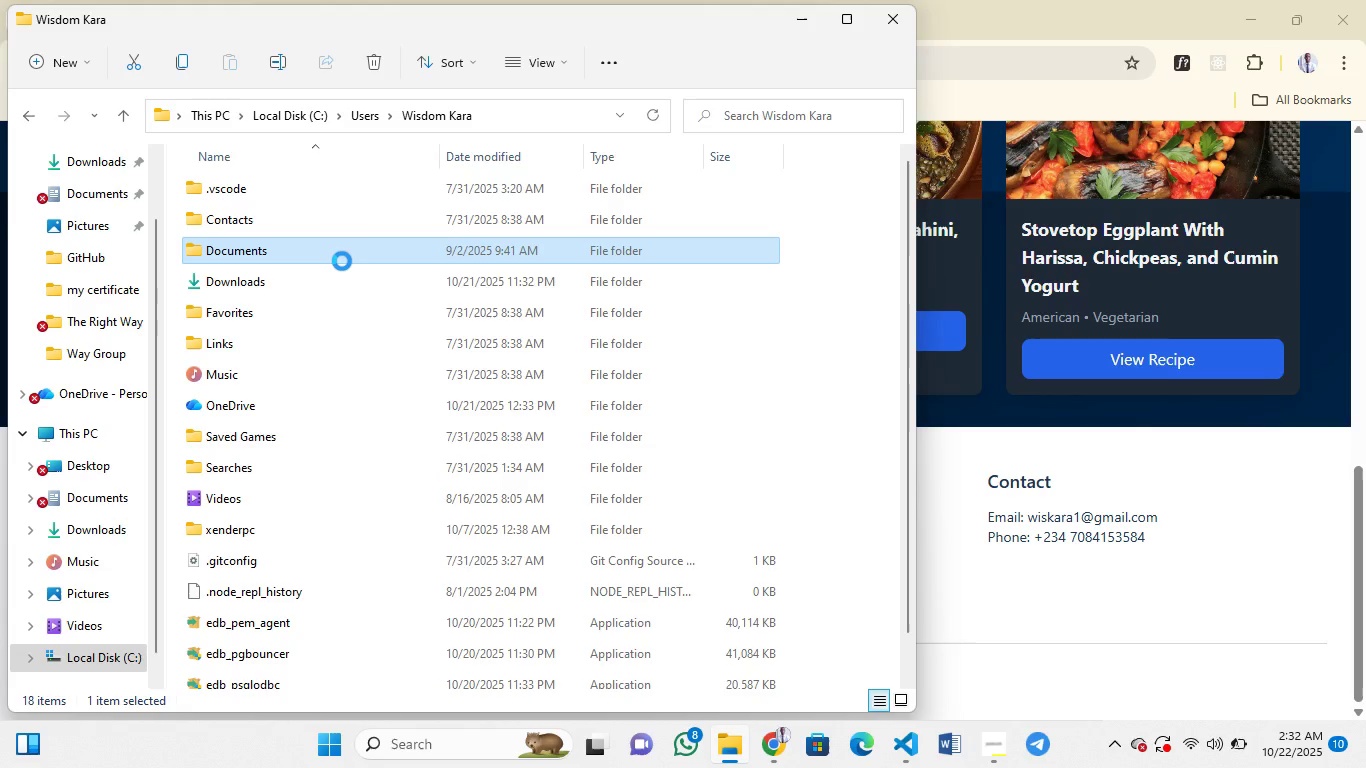 
scroll: coordinate [342, 261], scroll_direction: none, amount: 0.0
 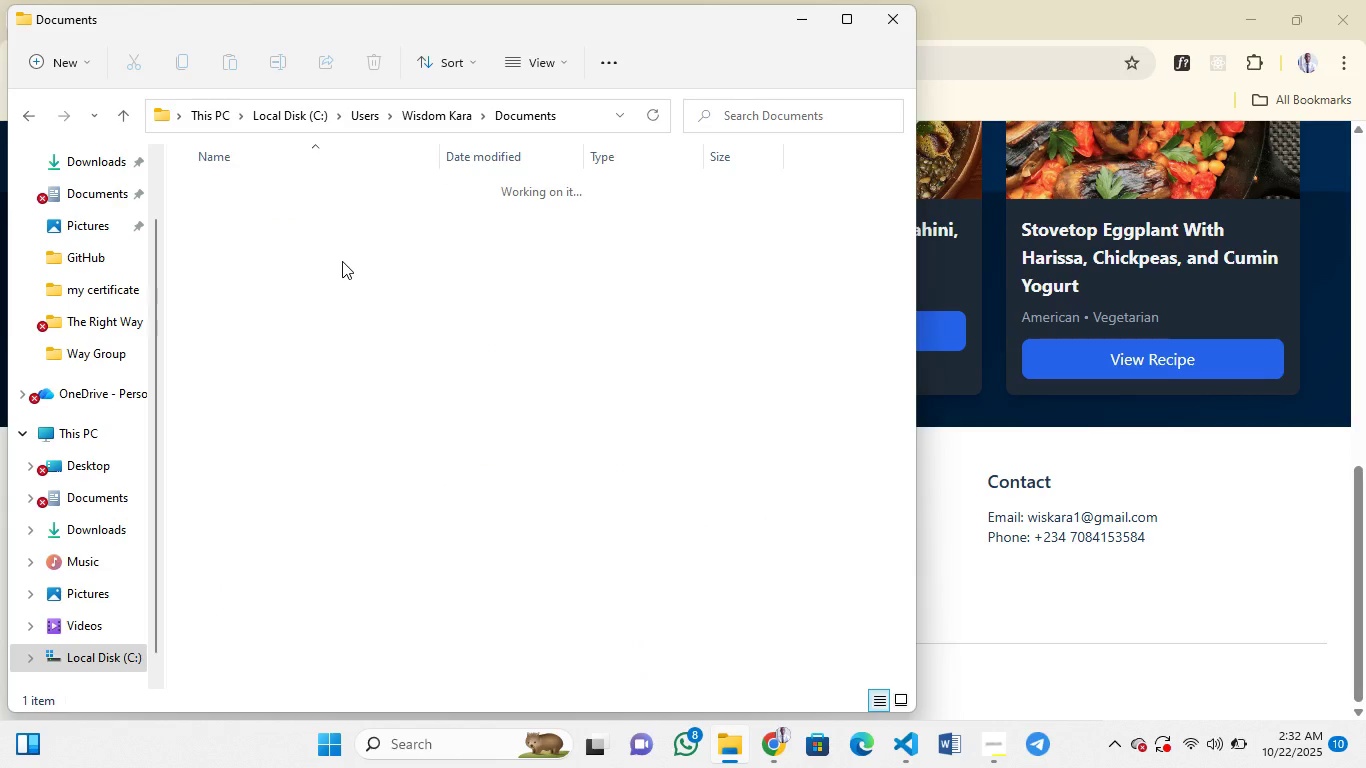 
wait(9.23)
 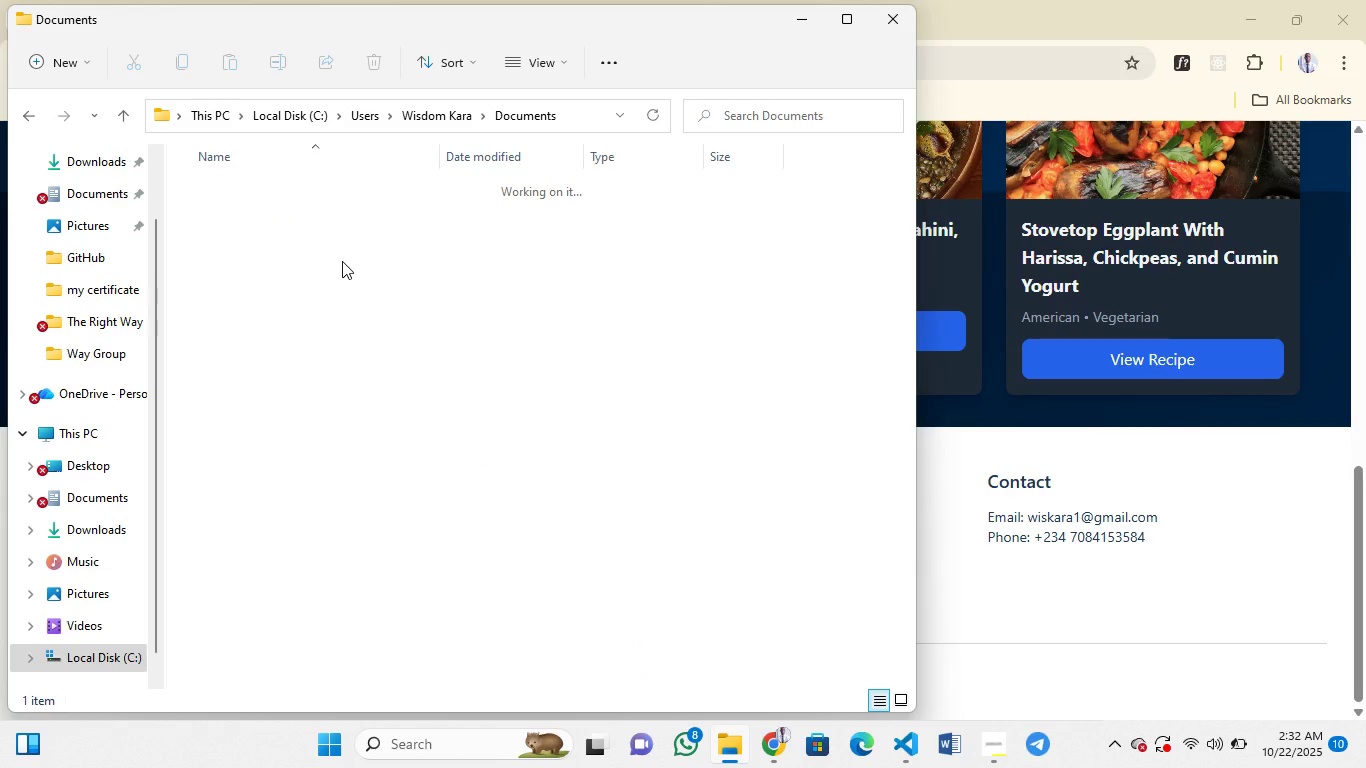 
double_click([339, 193])
 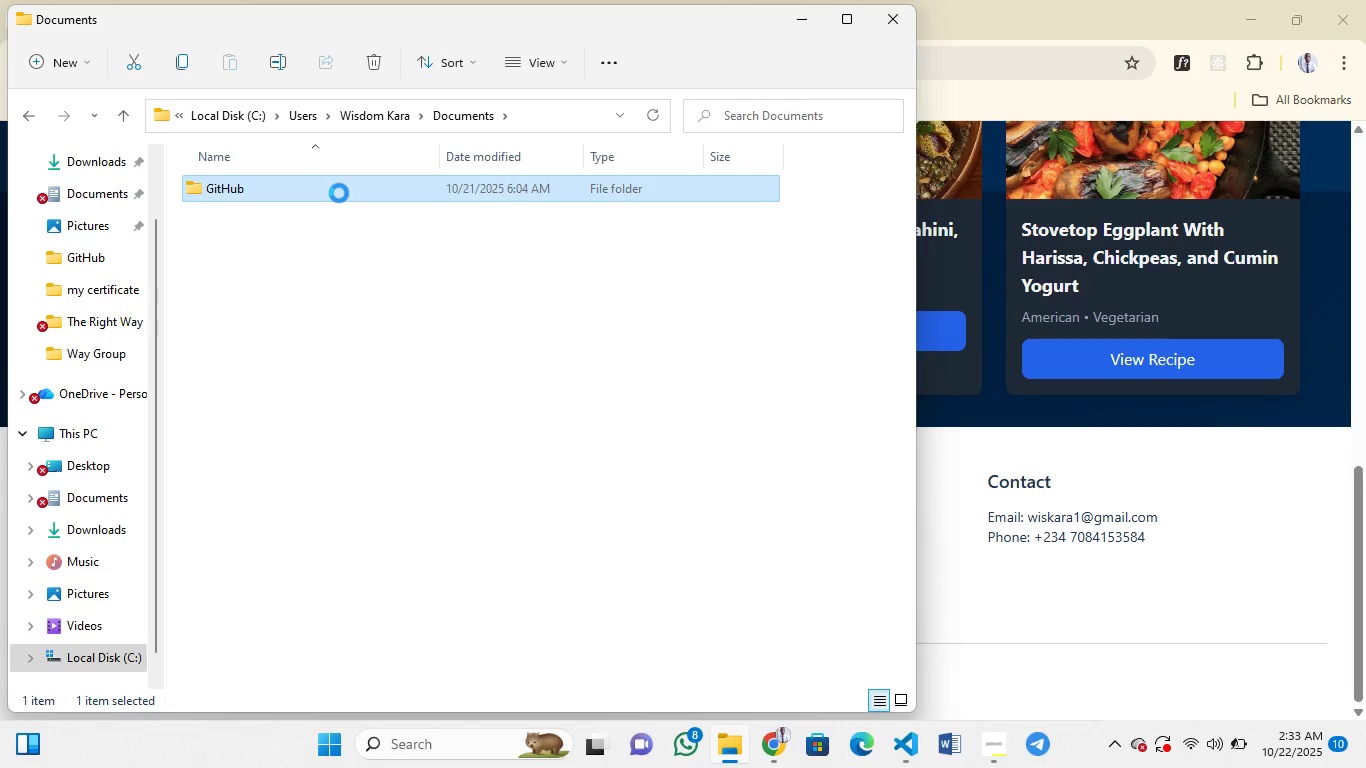 
left_click([339, 193])
 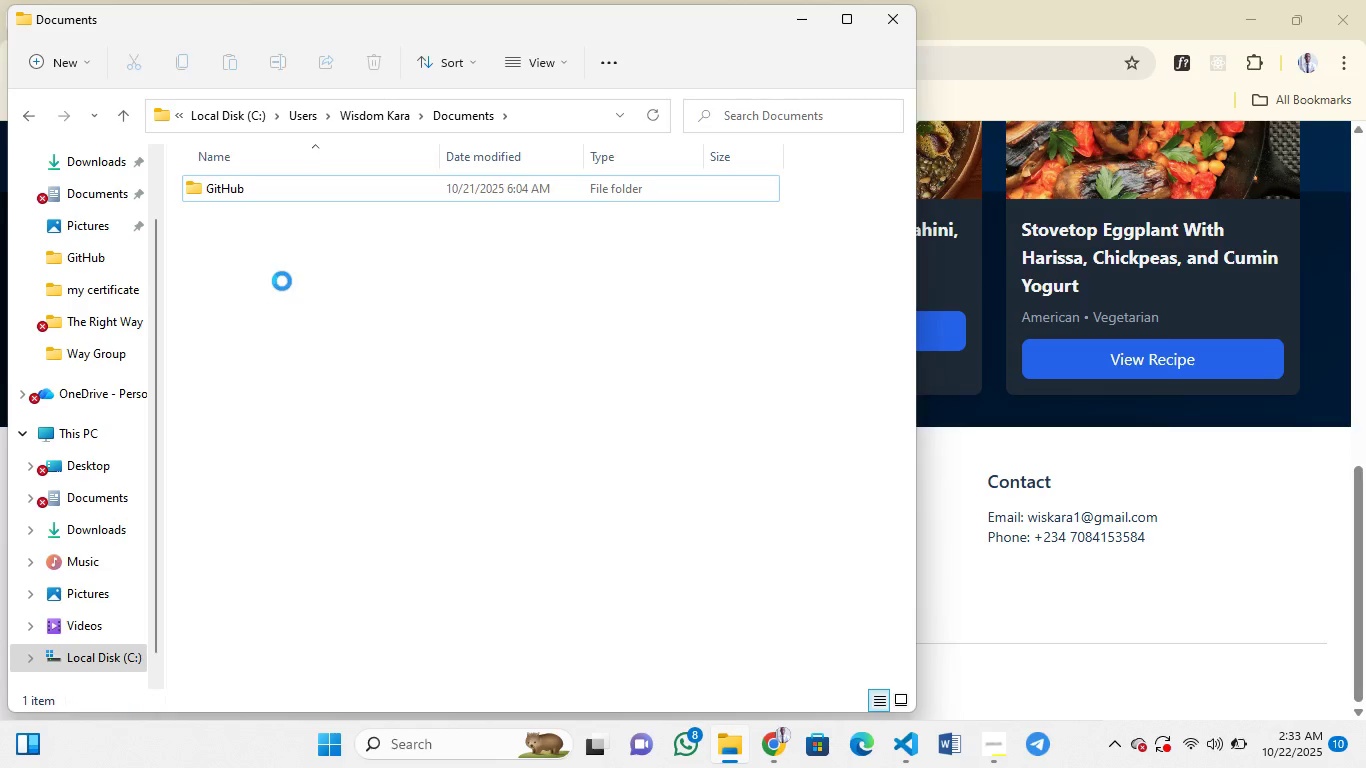 
wait(9.0)
 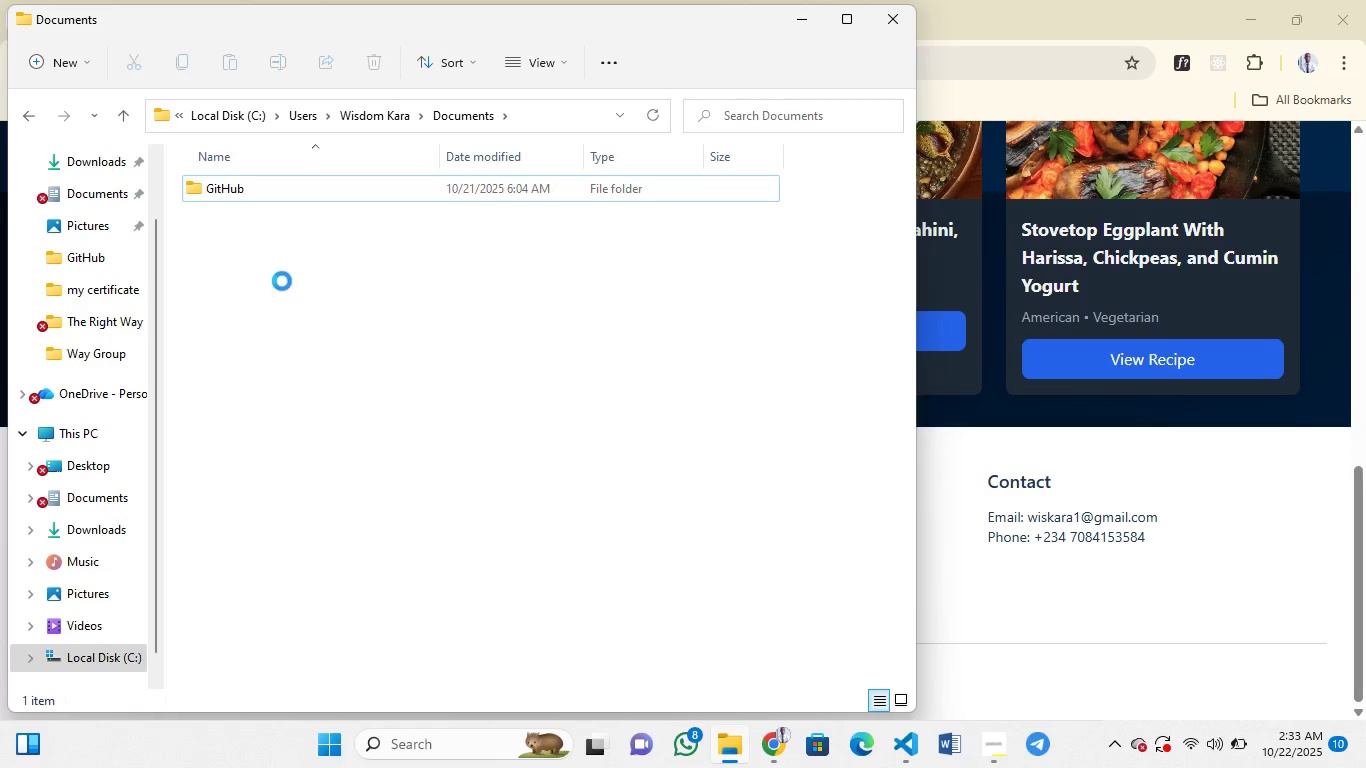 
scroll: coordinate [313, 196], scroll_direction: down, amount: 3.0